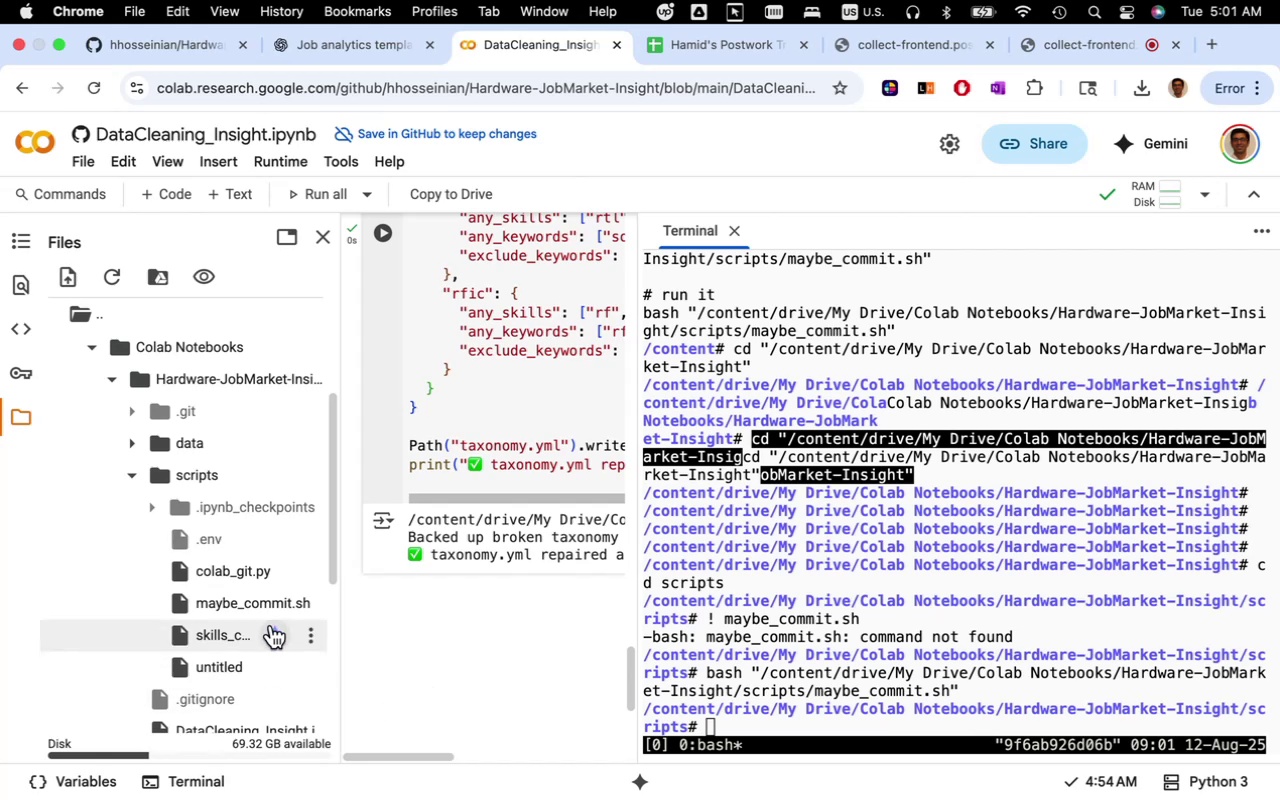 
left_click([277, 604])
 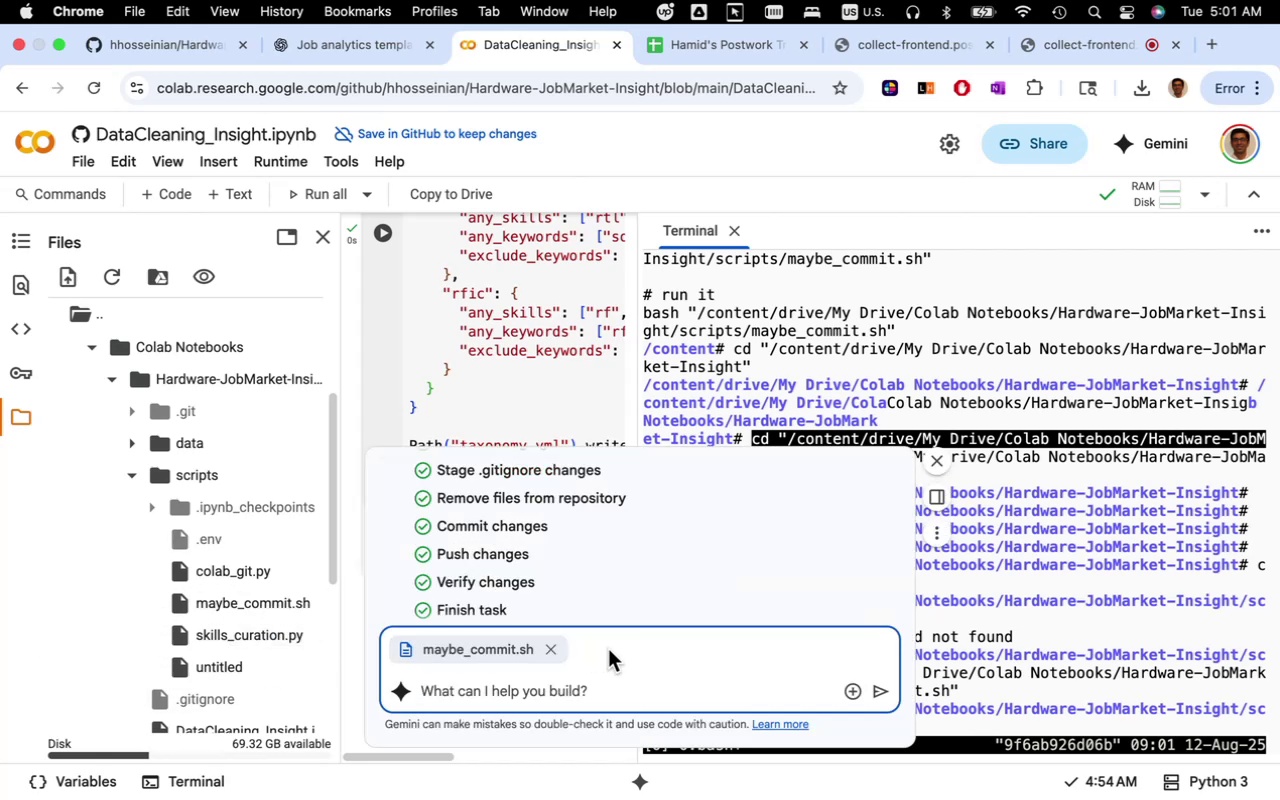 
type(run it)
 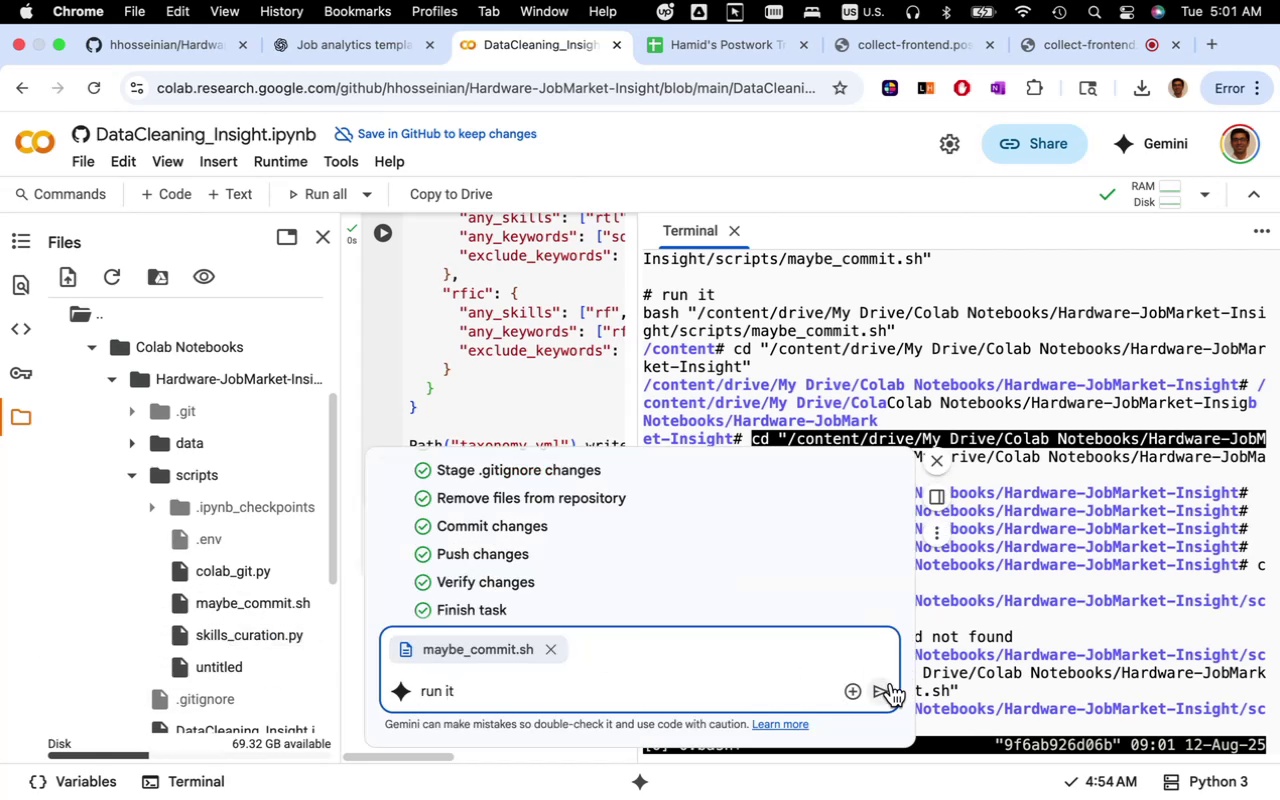 
left_click([883, 690])
 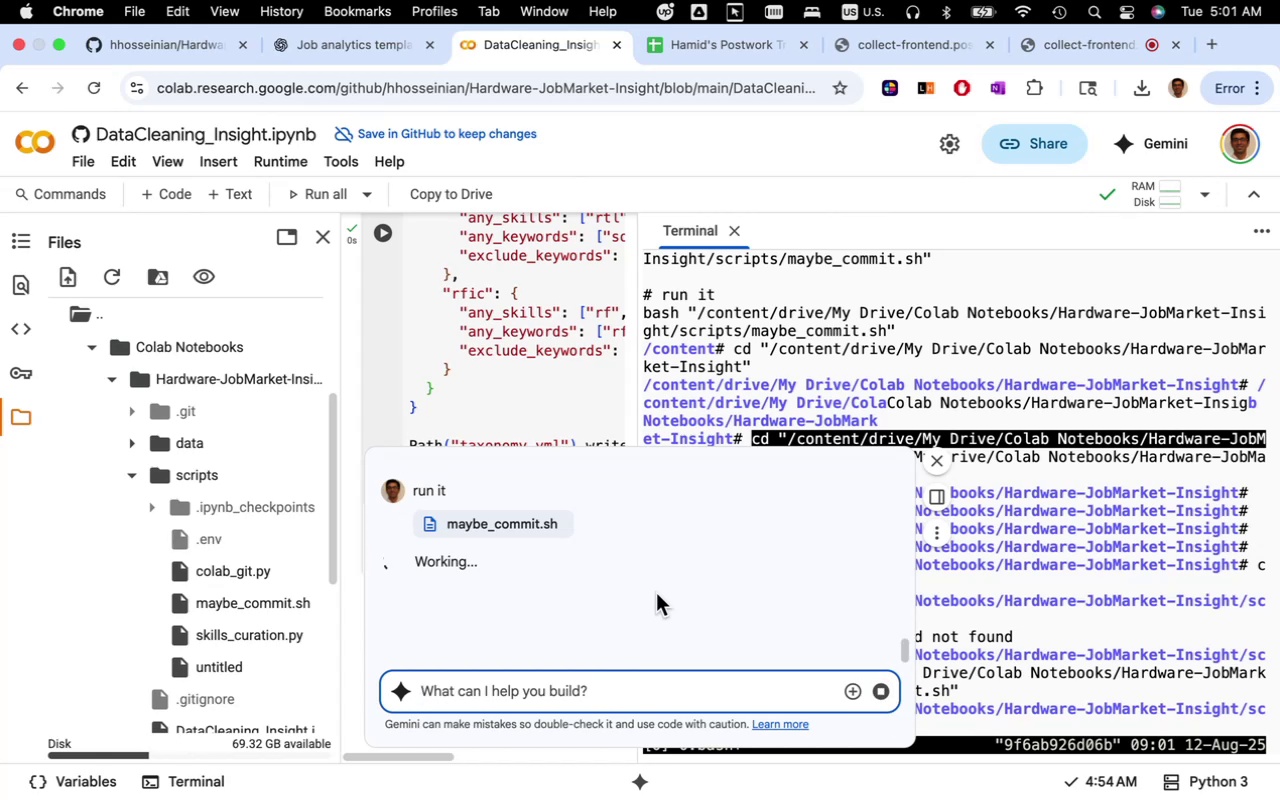 
wait(8.95)
 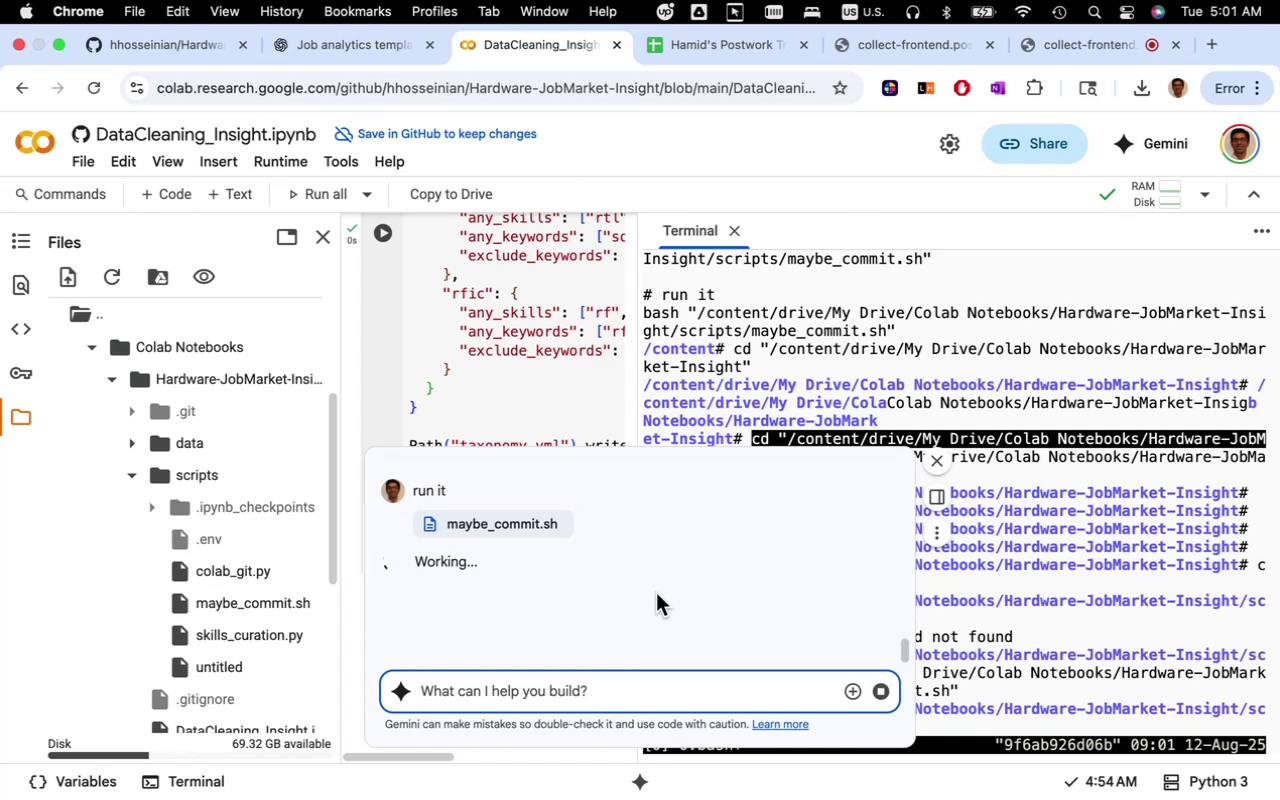 
left_click([518, 651])
 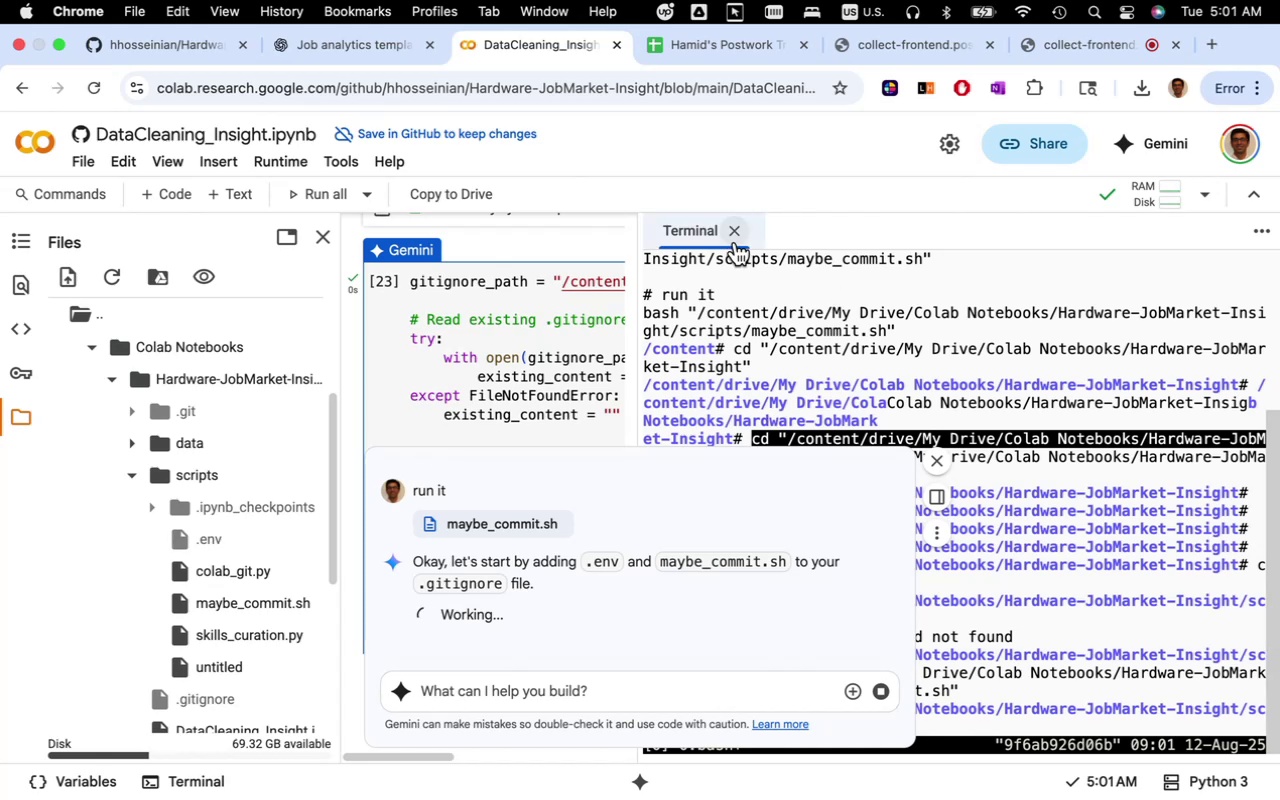 
left_click([740, 234])
 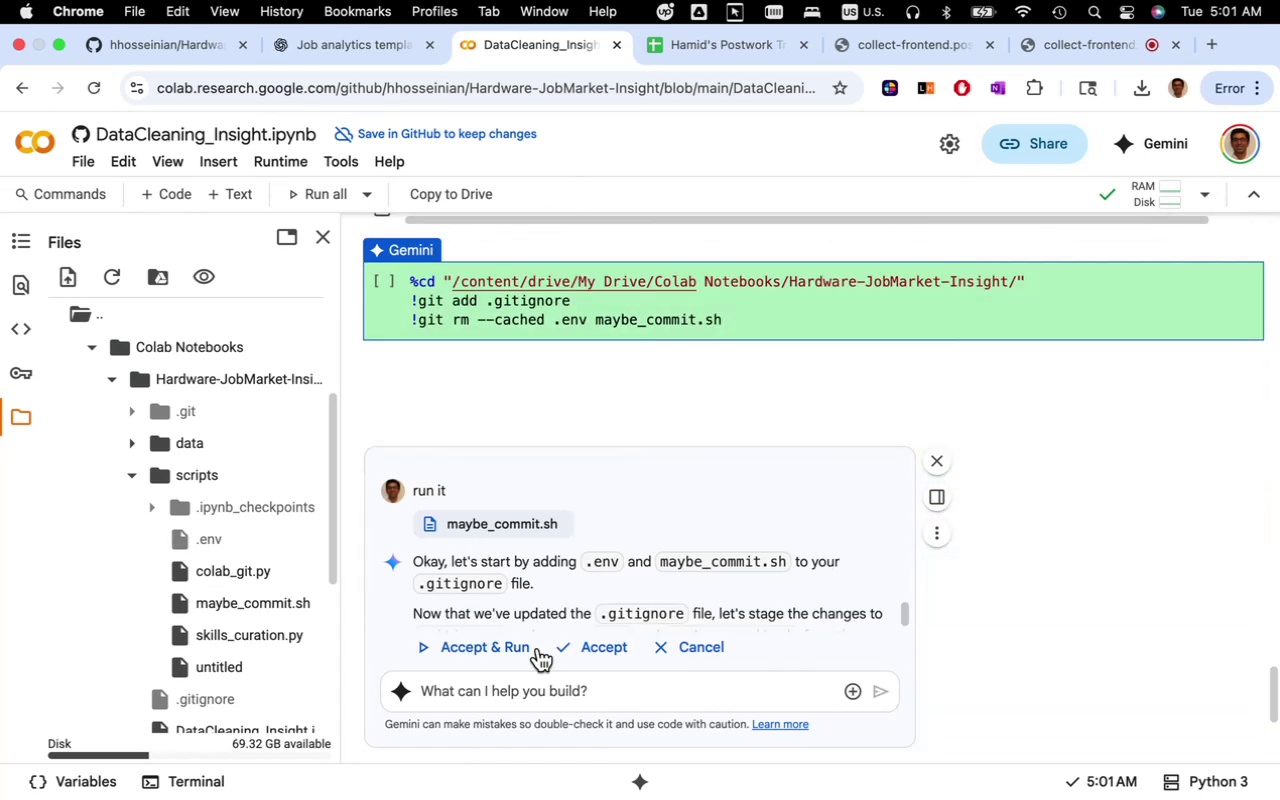 
wait(6.54)
 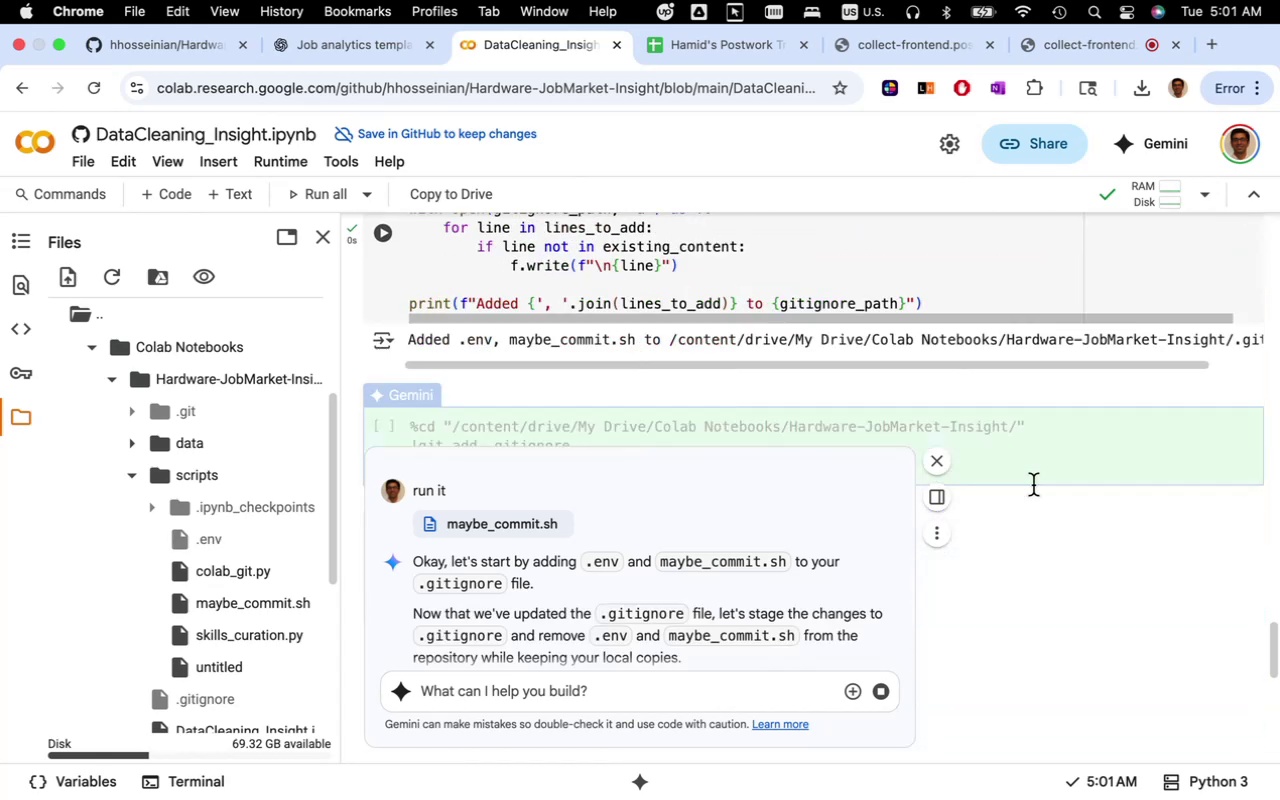 
left_click([513, 650])
 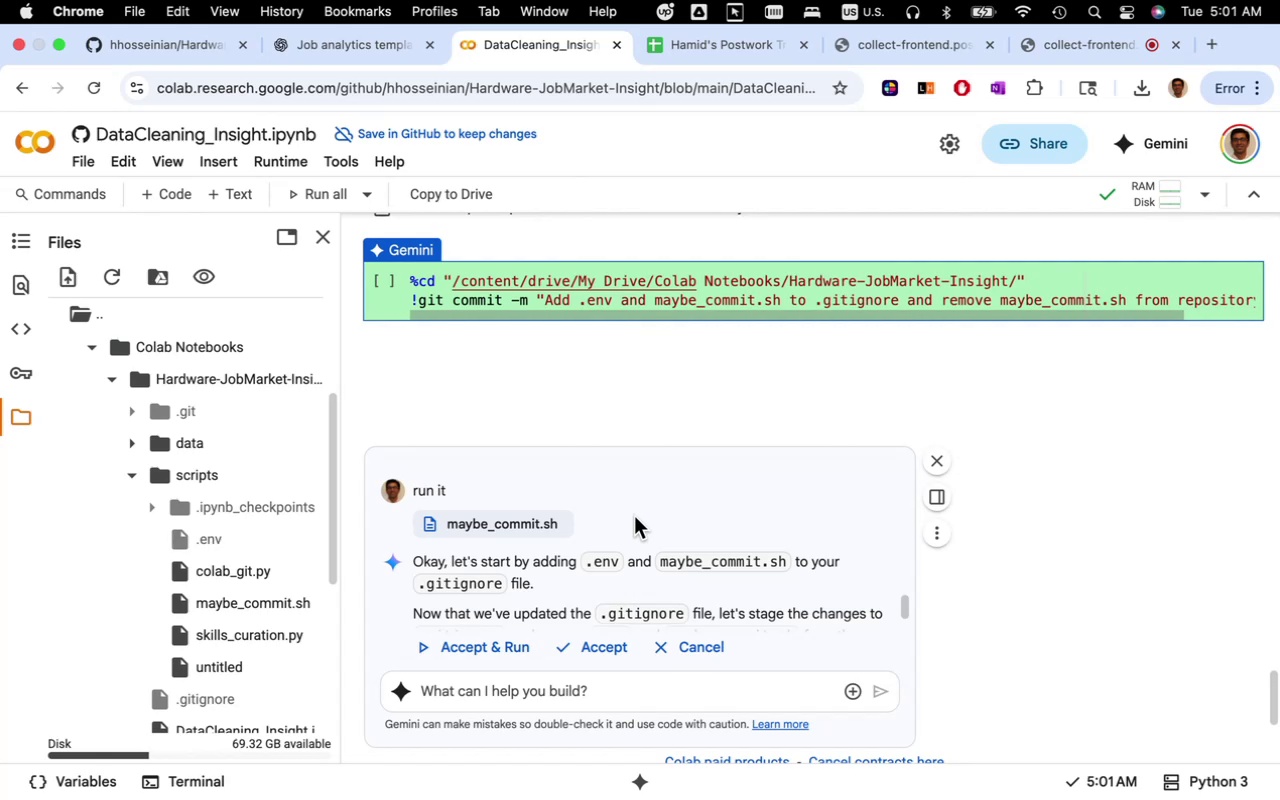 
wait(17.48)
 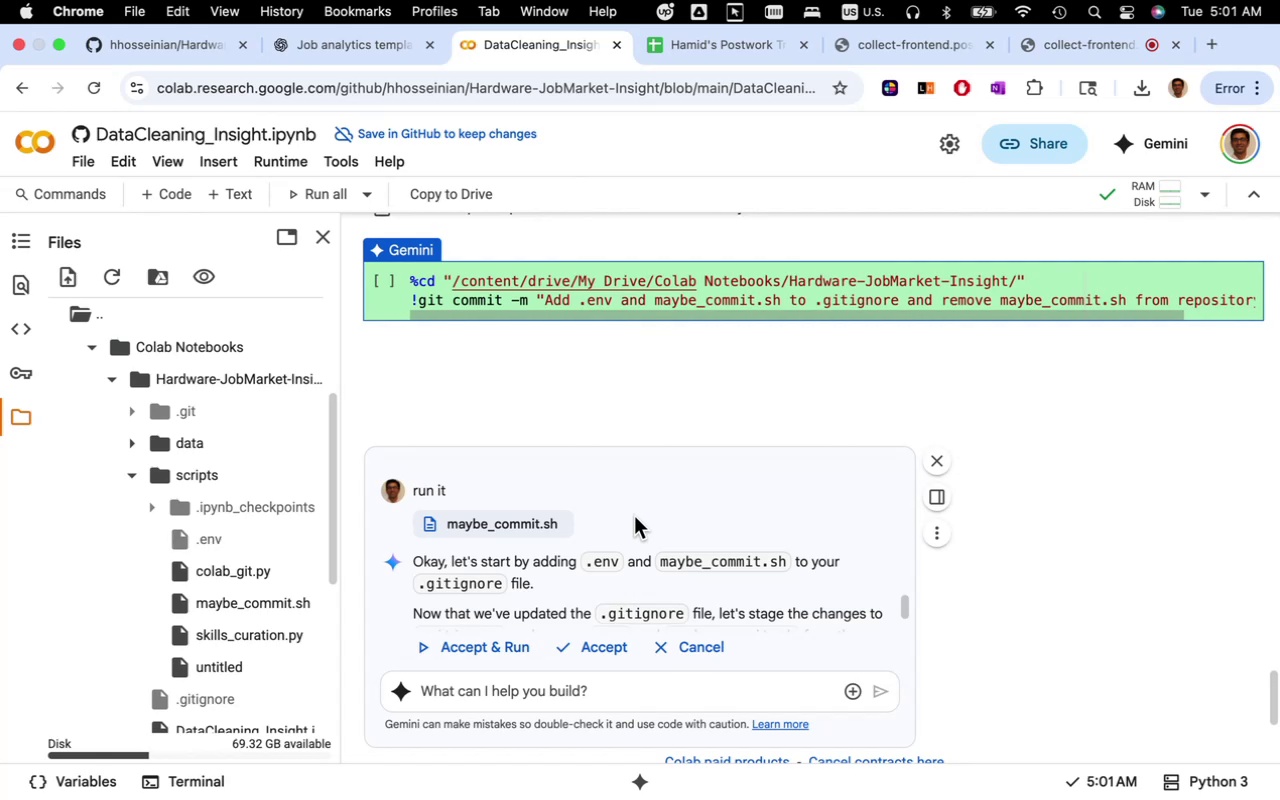 
left_click([525, 645])
 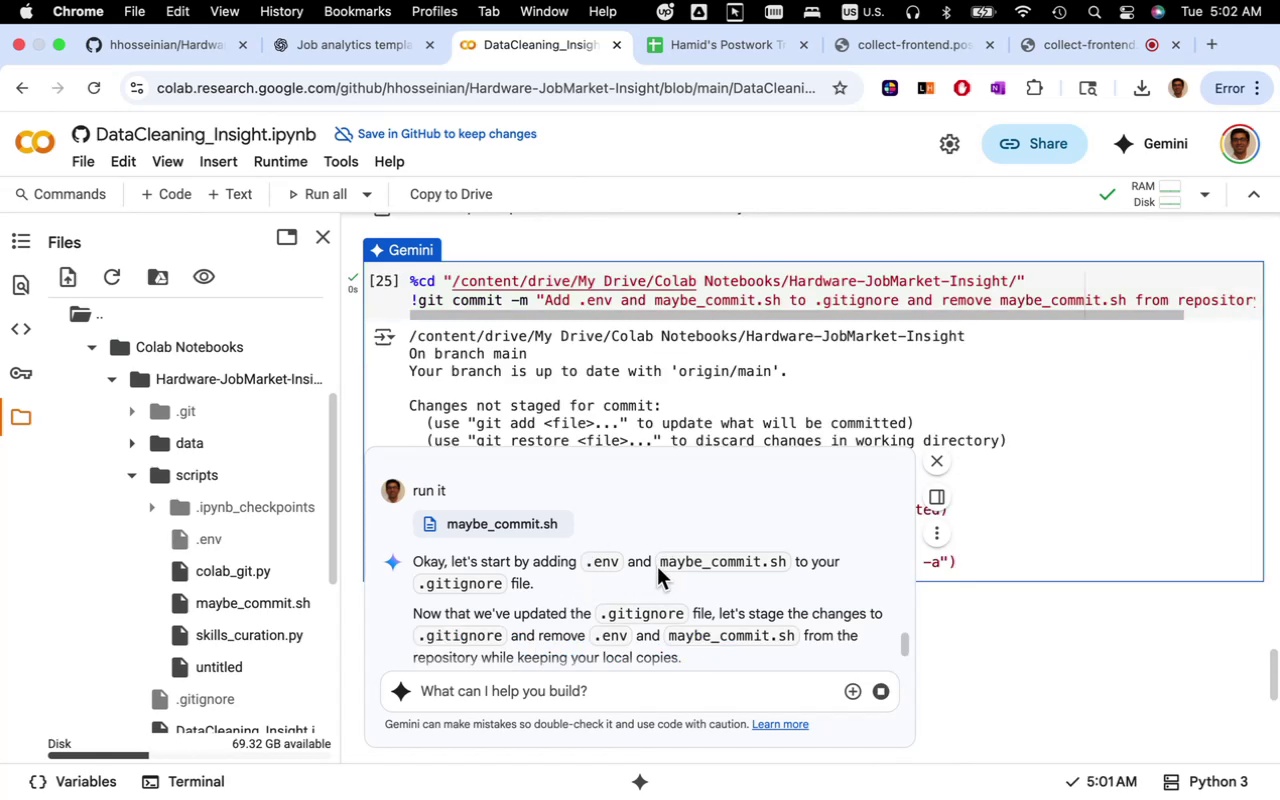 
scroll: coordinate [693, 399], scroll_direction: down, amount: 8.0
 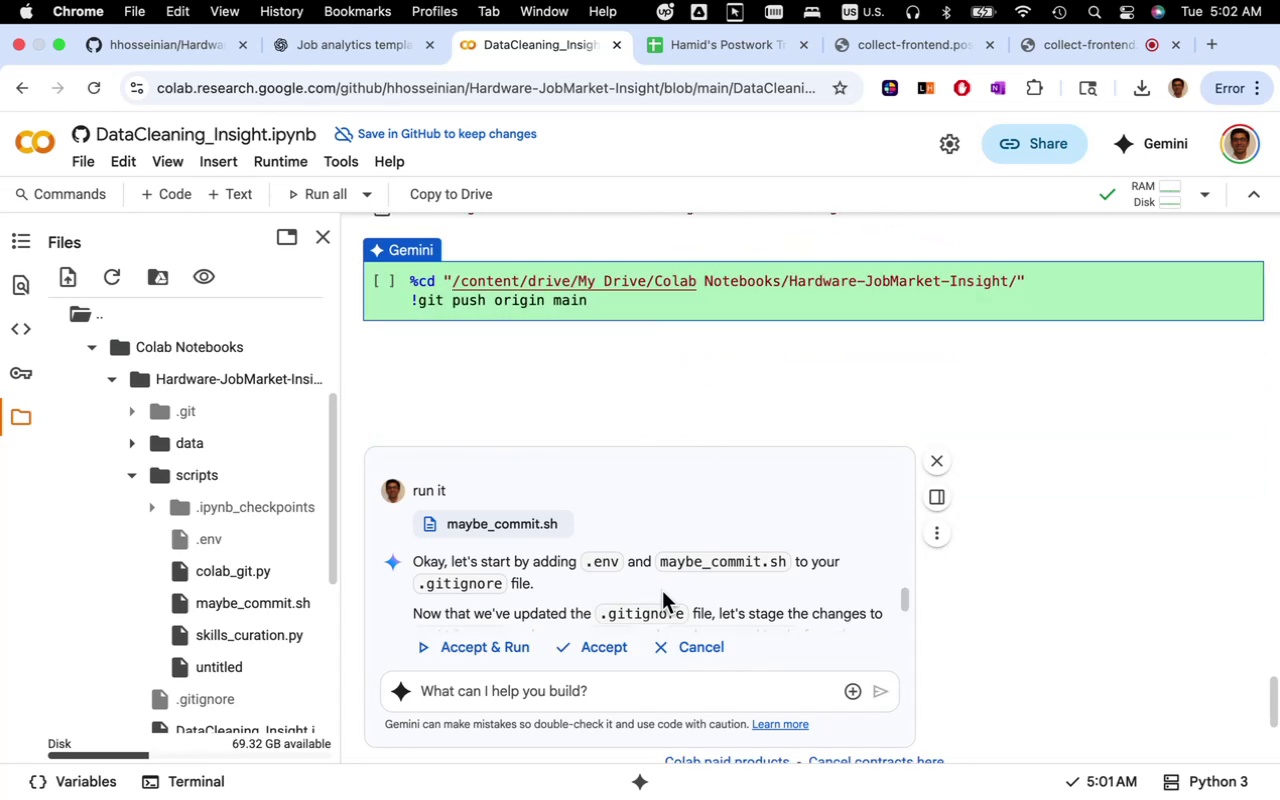 
left_click([500, 651])
 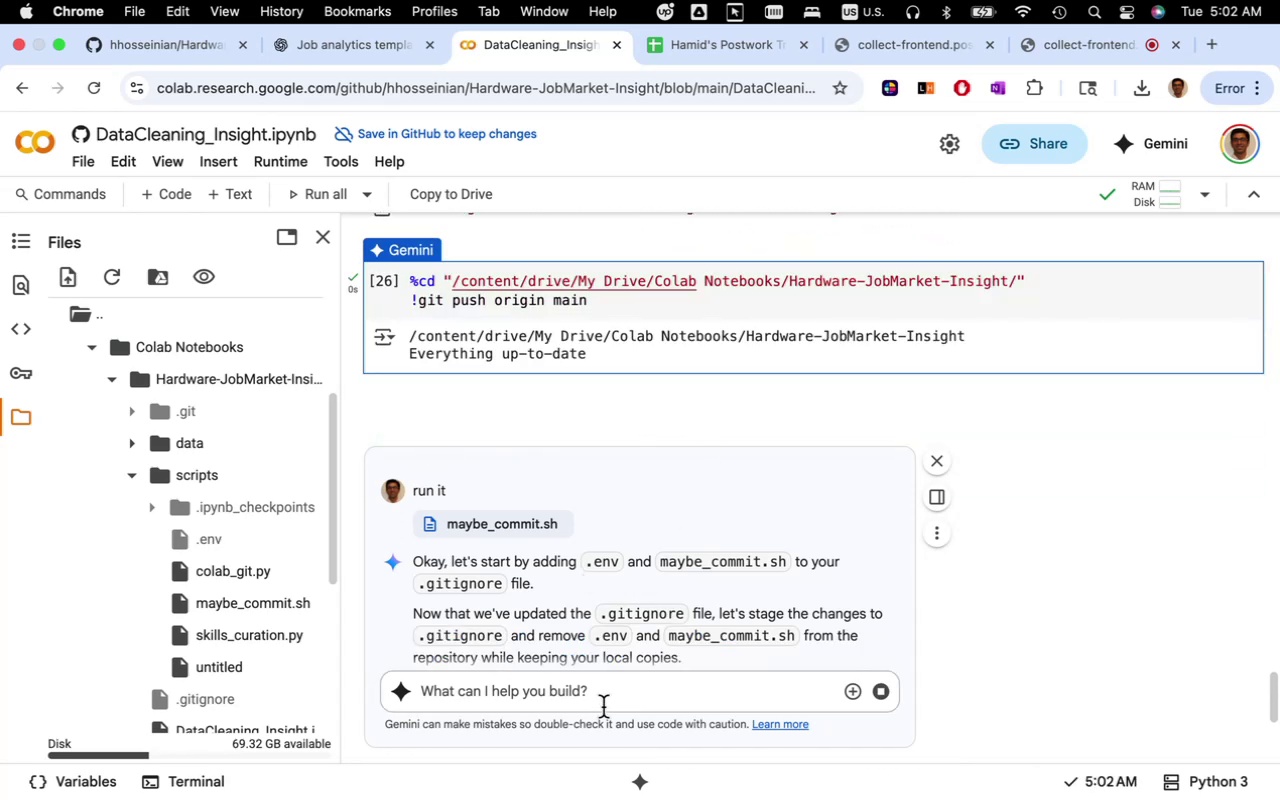 
left_click([592, 703])
 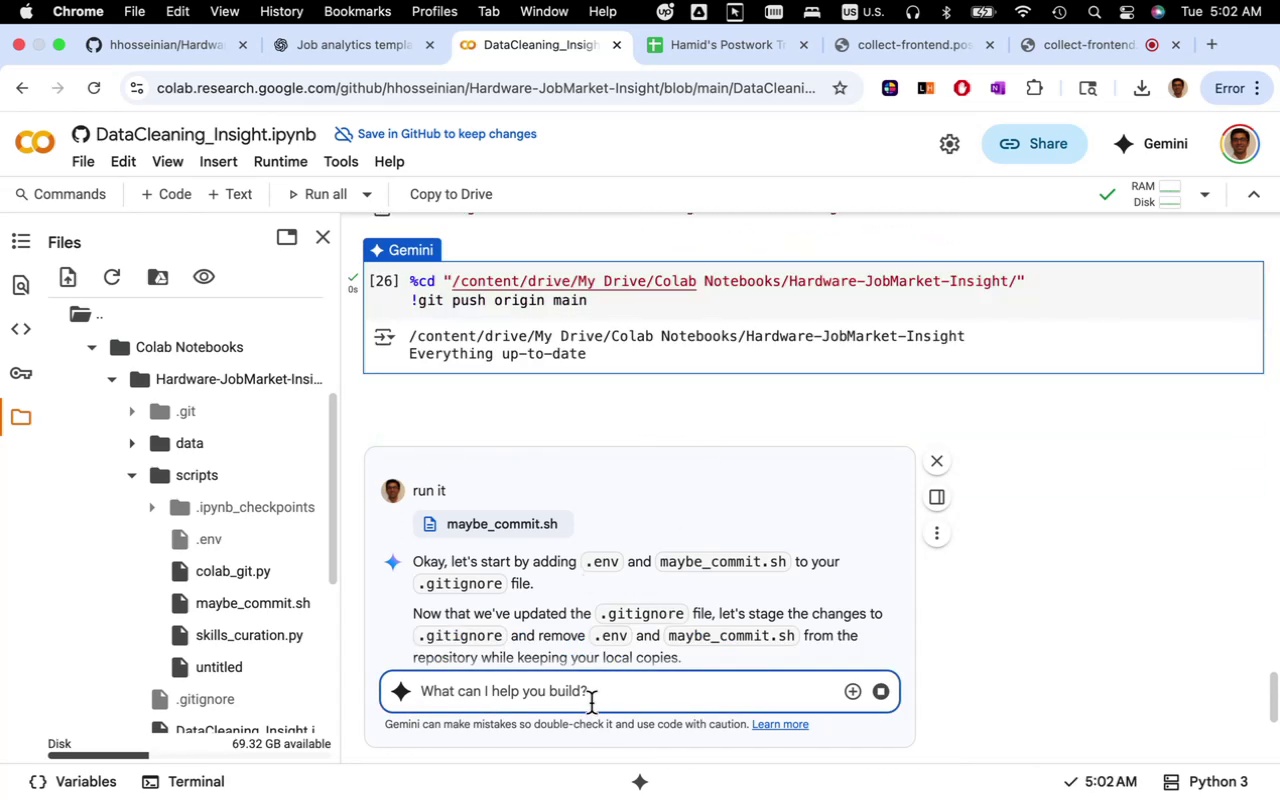 
type(can you revise maybe_commit)
 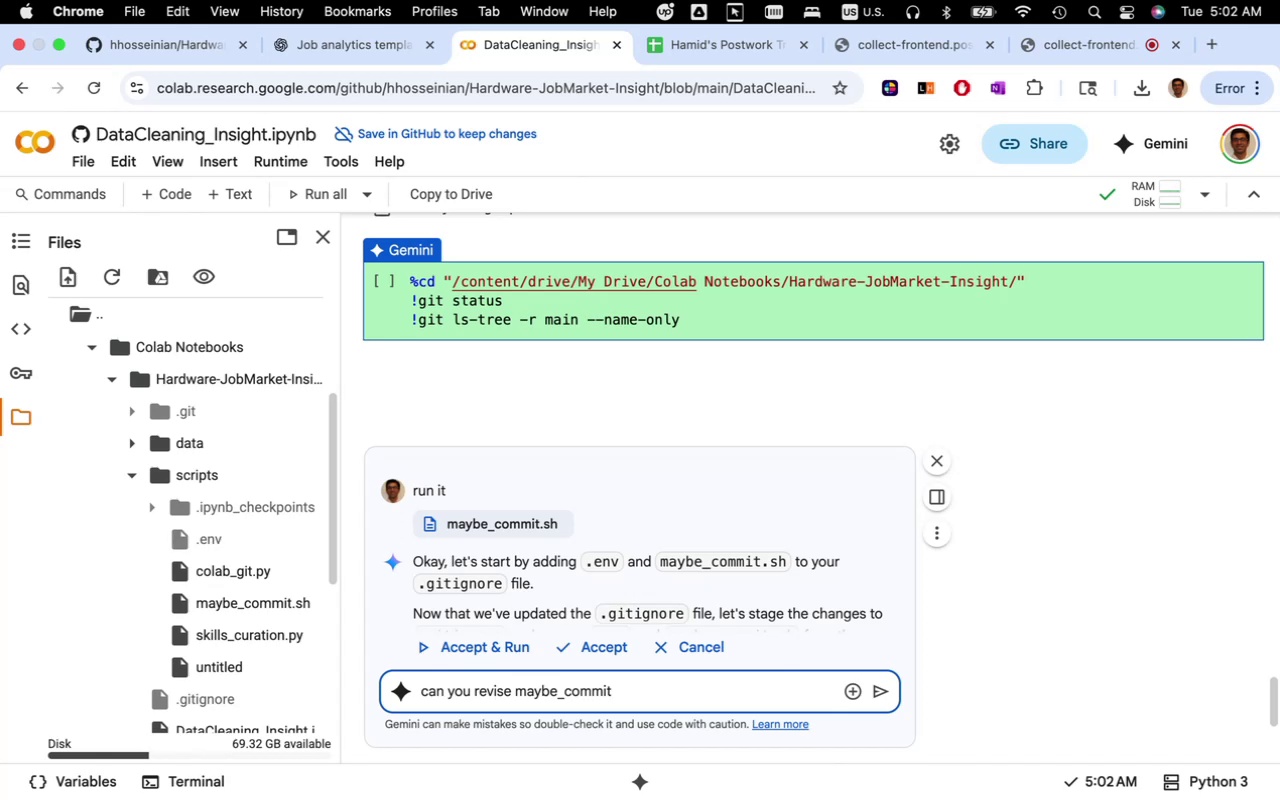 
type( for future run to push comit to github)
 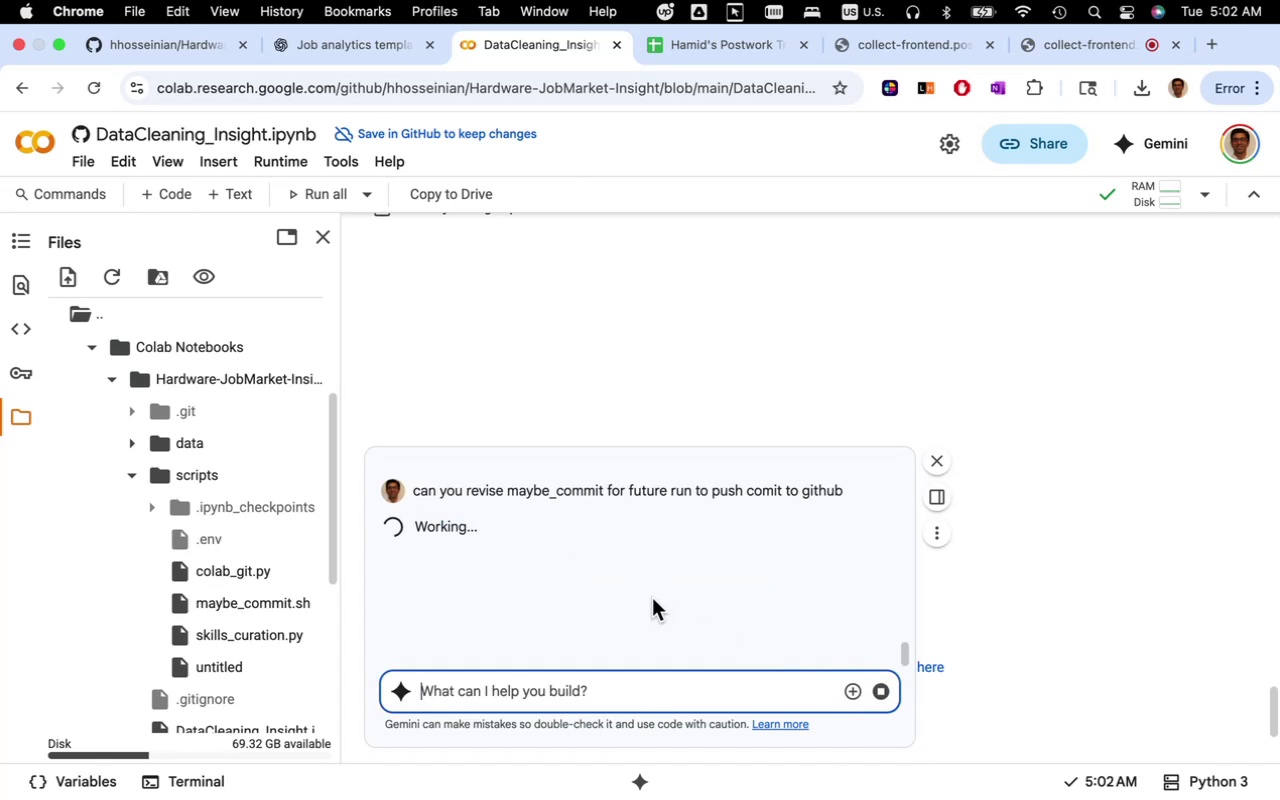 
wait(12.5)
 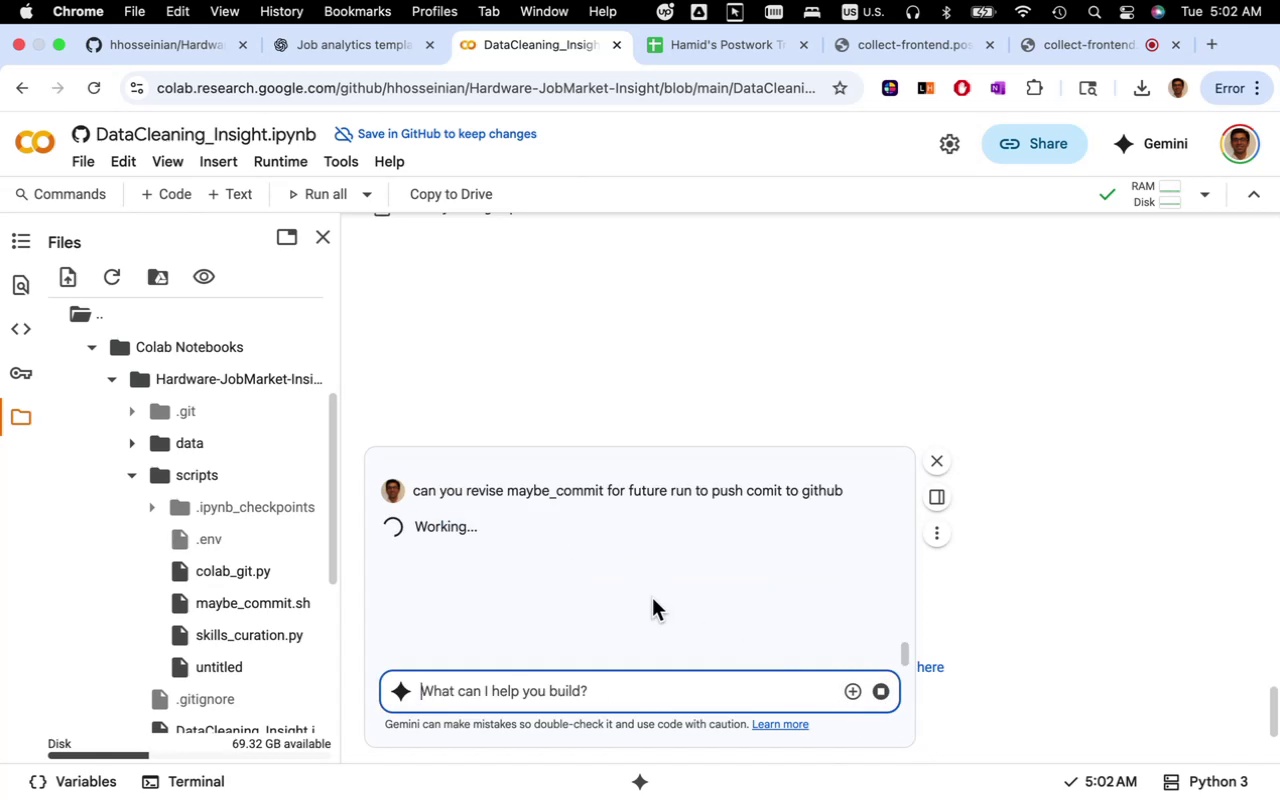 
left_click([516, 651])
 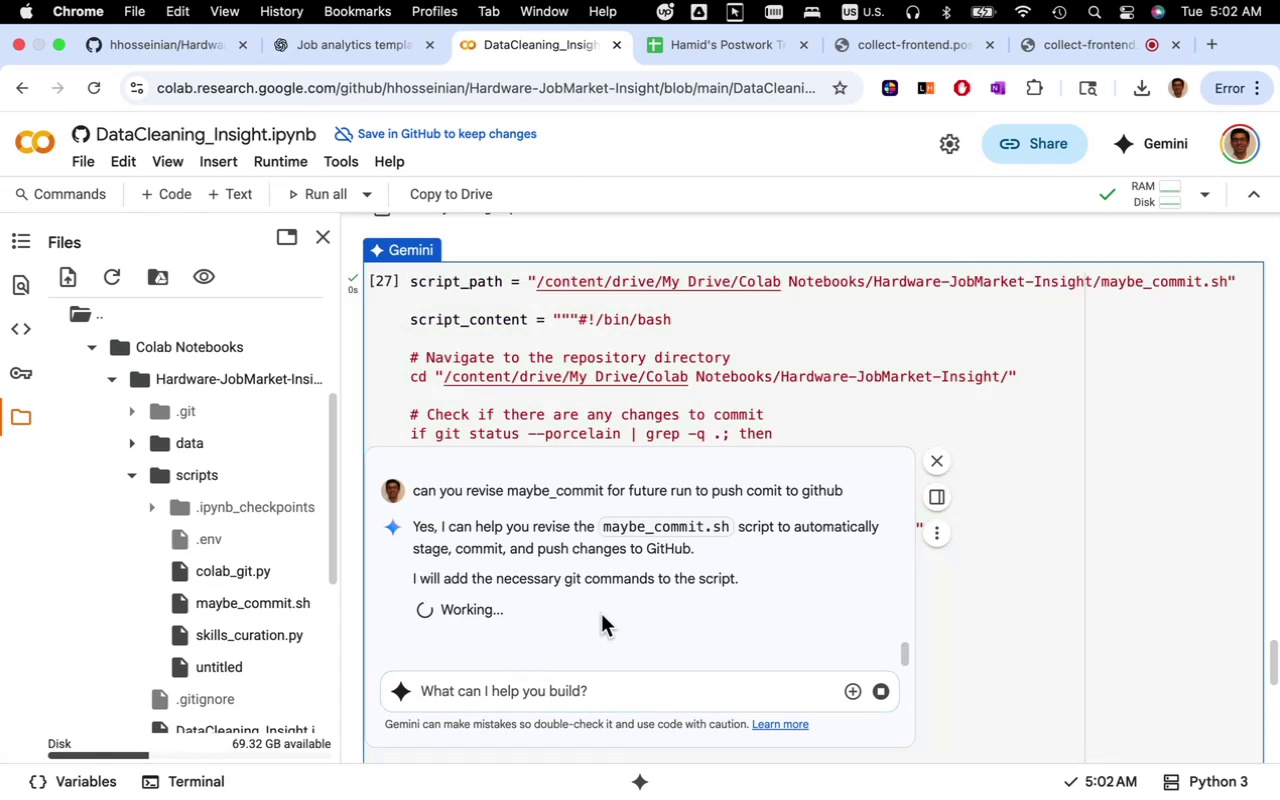 
wait(6.39)
 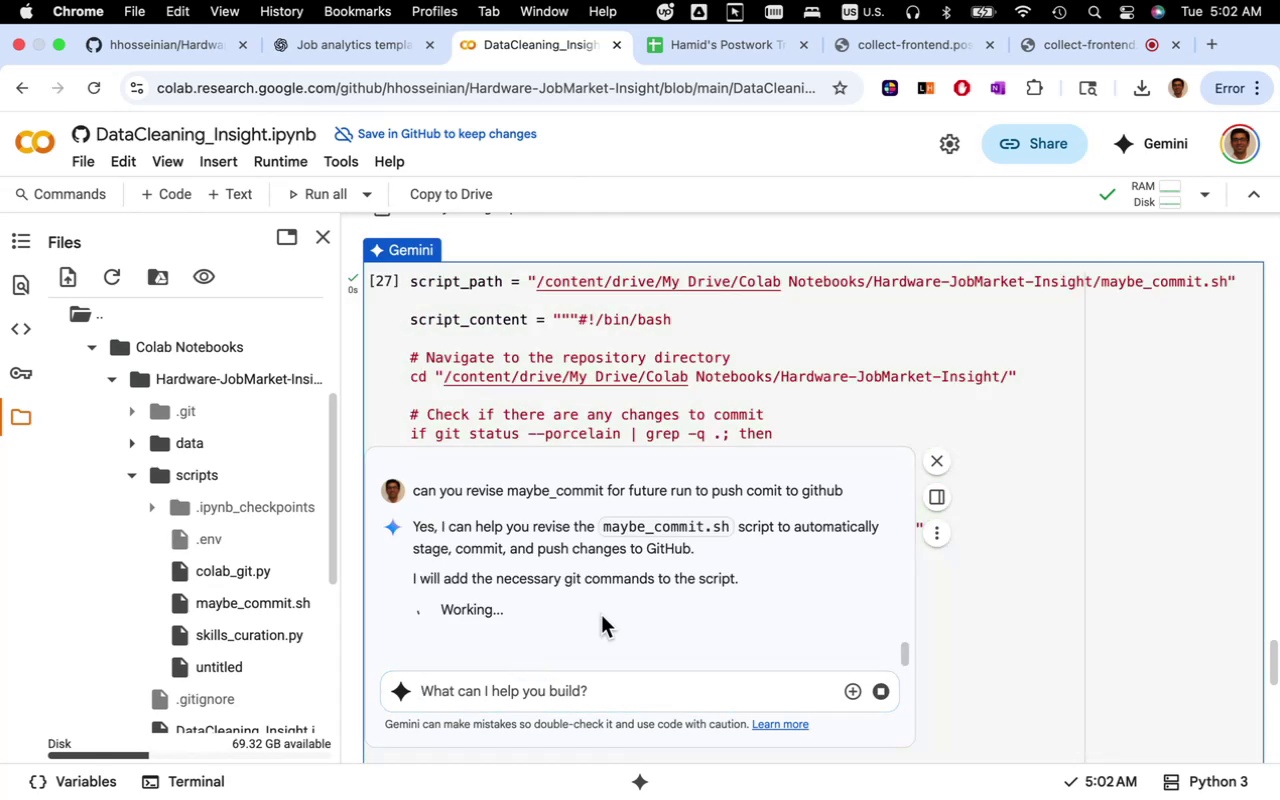 
scroll: coordinate [673, 623], scroll_direction: down, amount: 16.0
 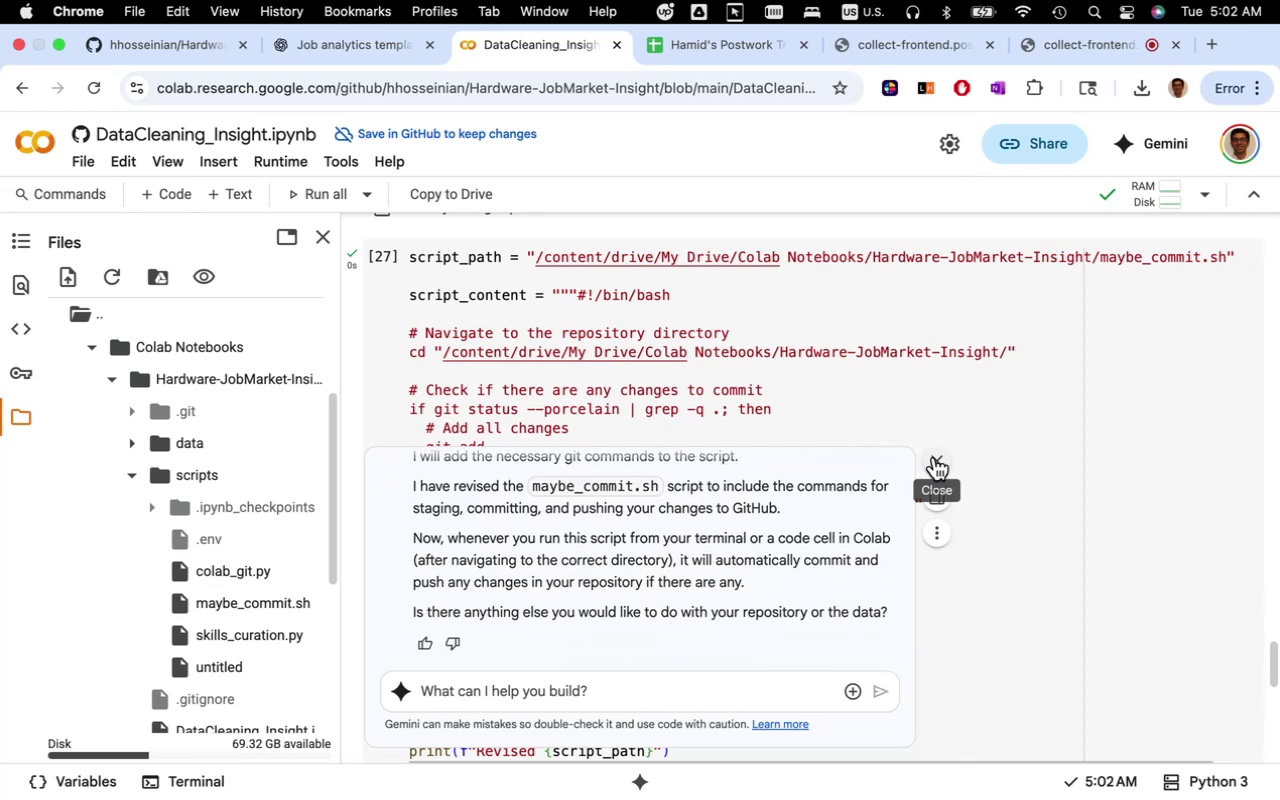 
left_click([934, 457])
 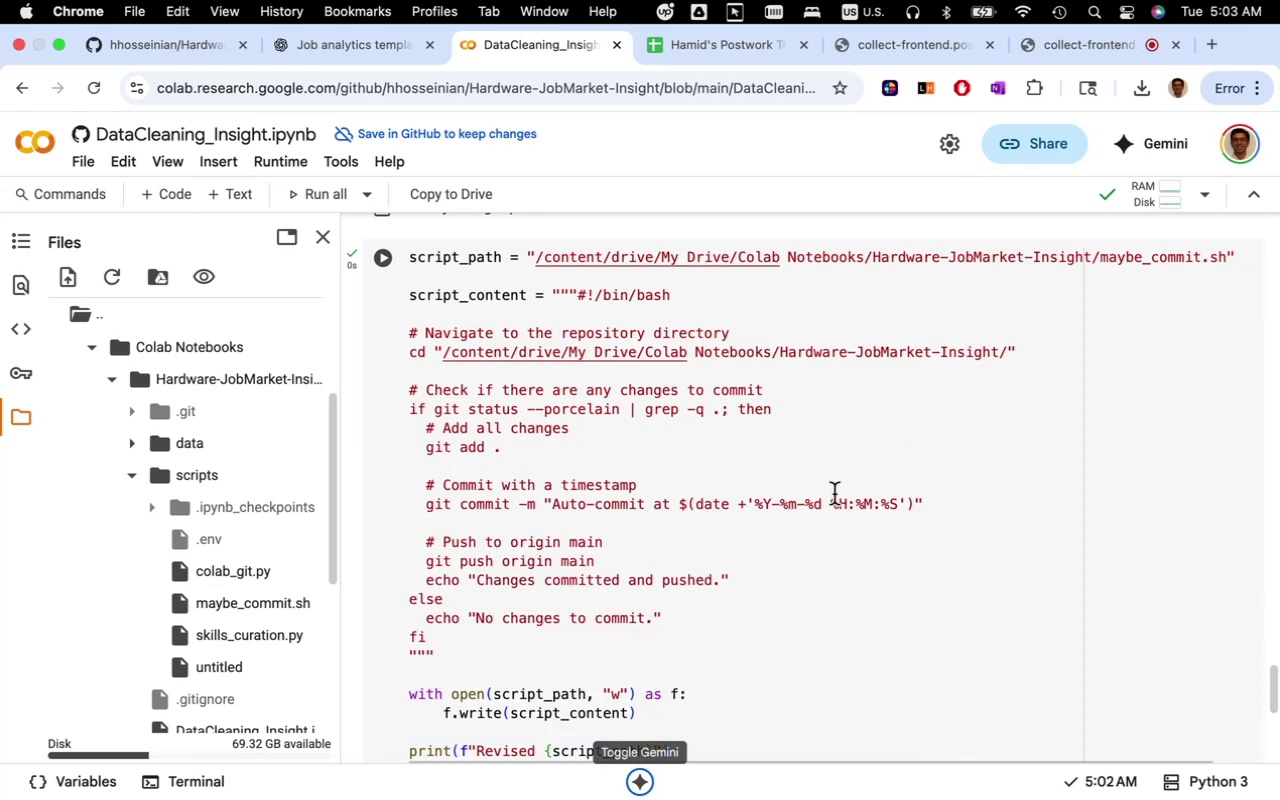 
scroll: coordinate [753, 535], scroll_direction: down, amount: 15.0
 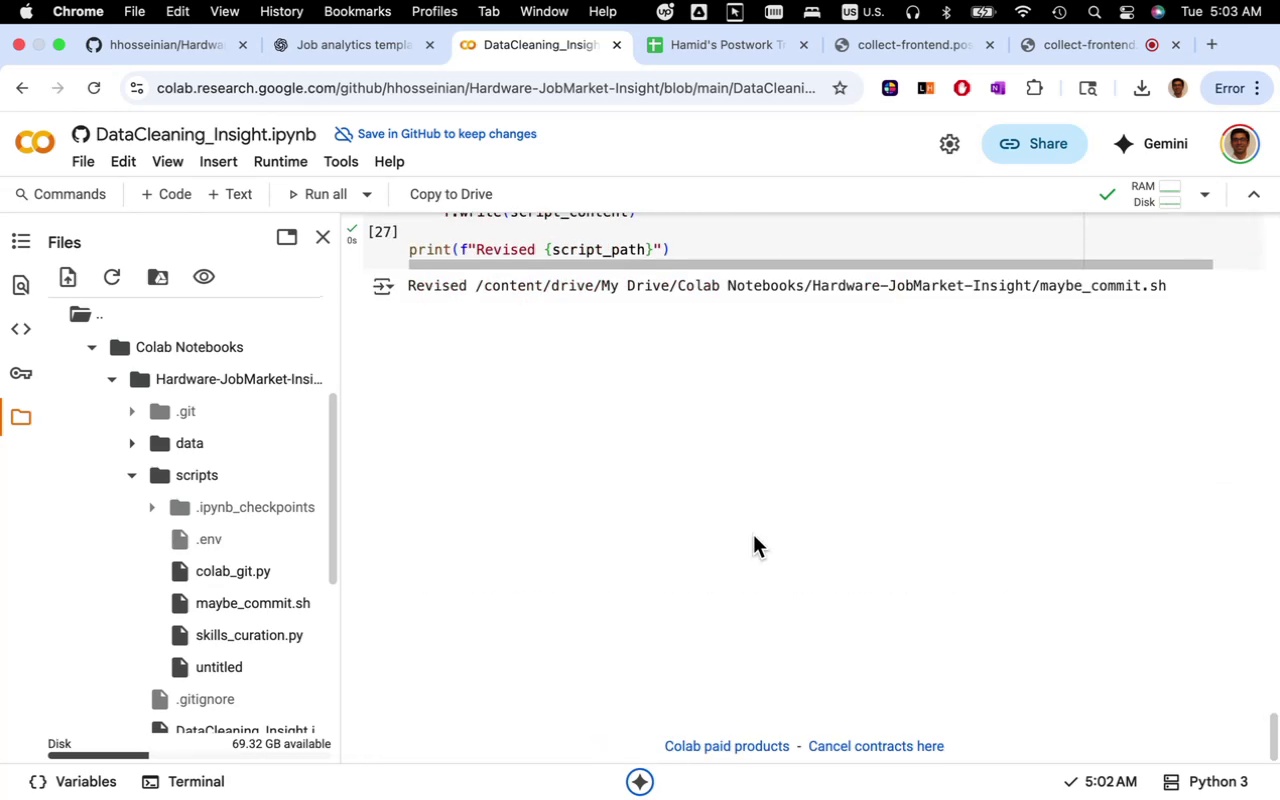 
scroll: coordinate [783, 583], scroll_direction: up, amount: 65.0
 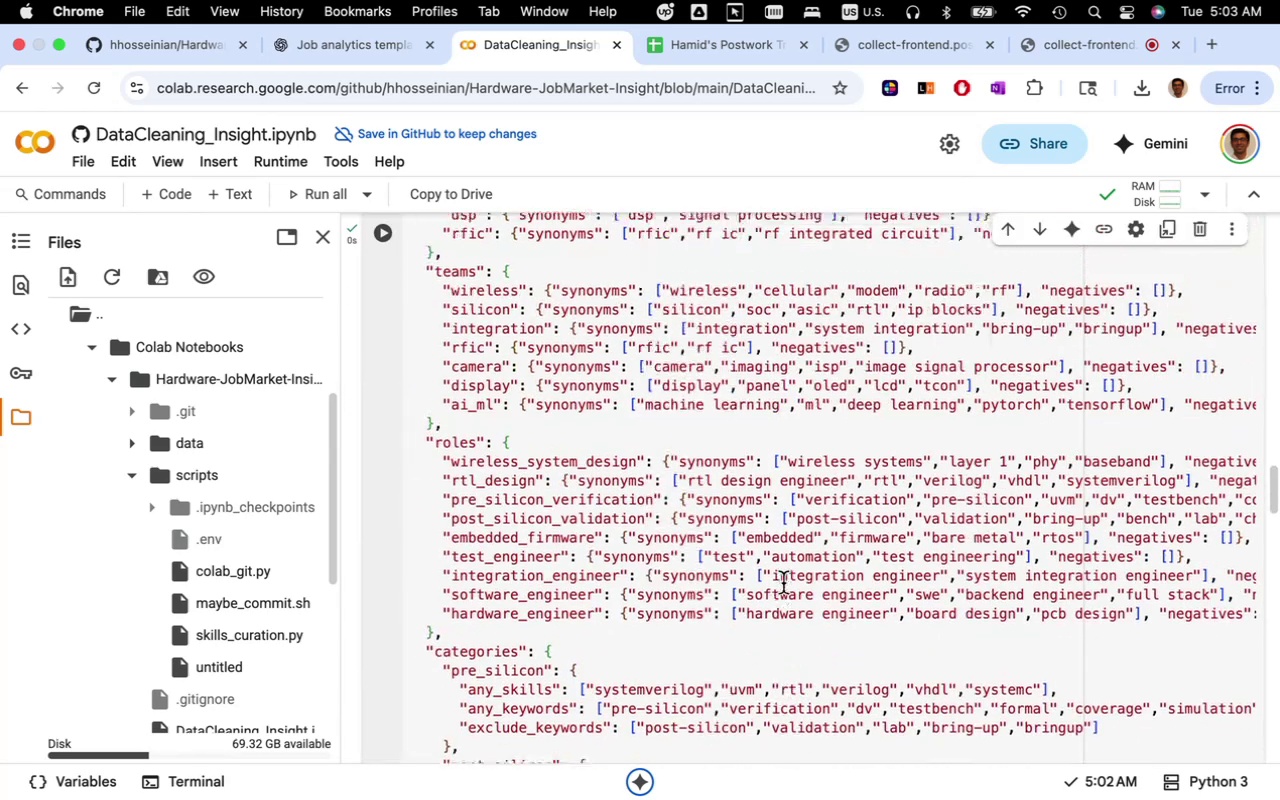 
scroll: coordinate [783, 583], scroll_direction: down, amount: 19.0
 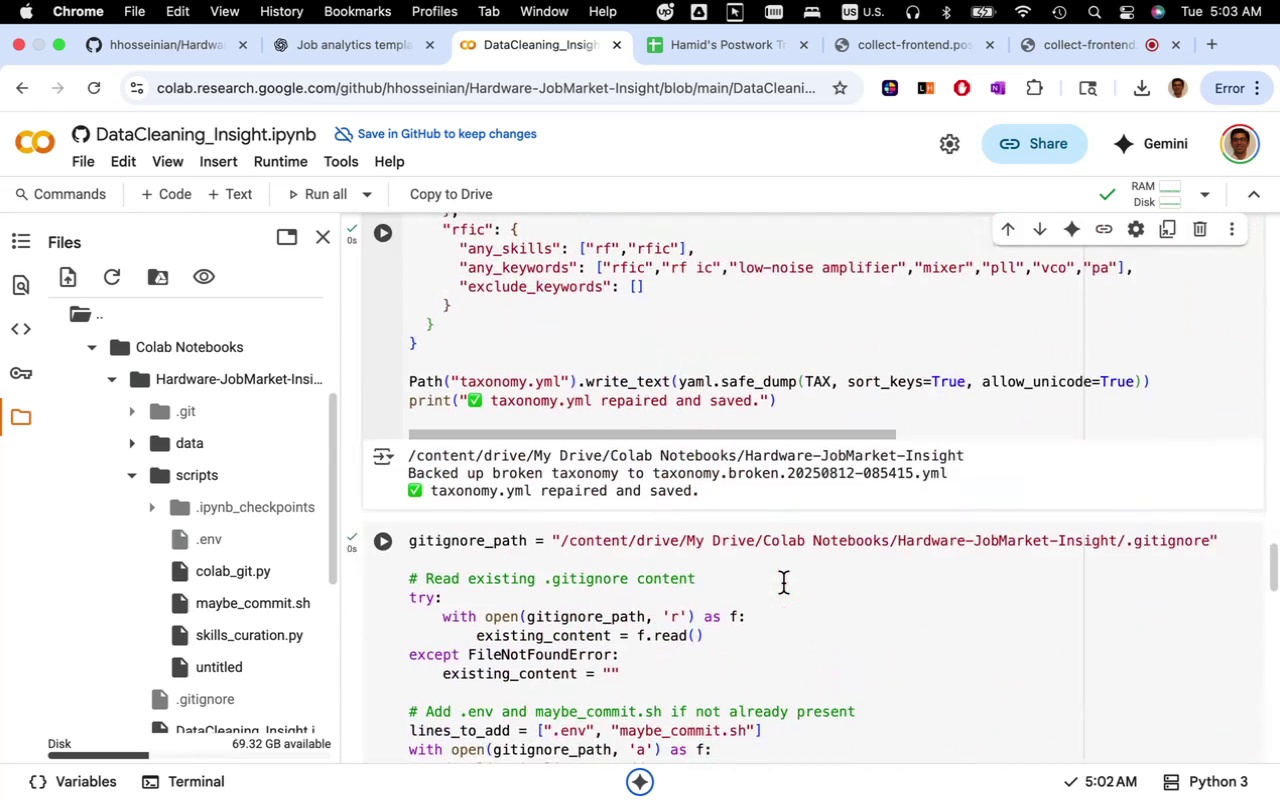 
scroll: coordinate [783, 583], scroll_direction: up, amount: 39.0
 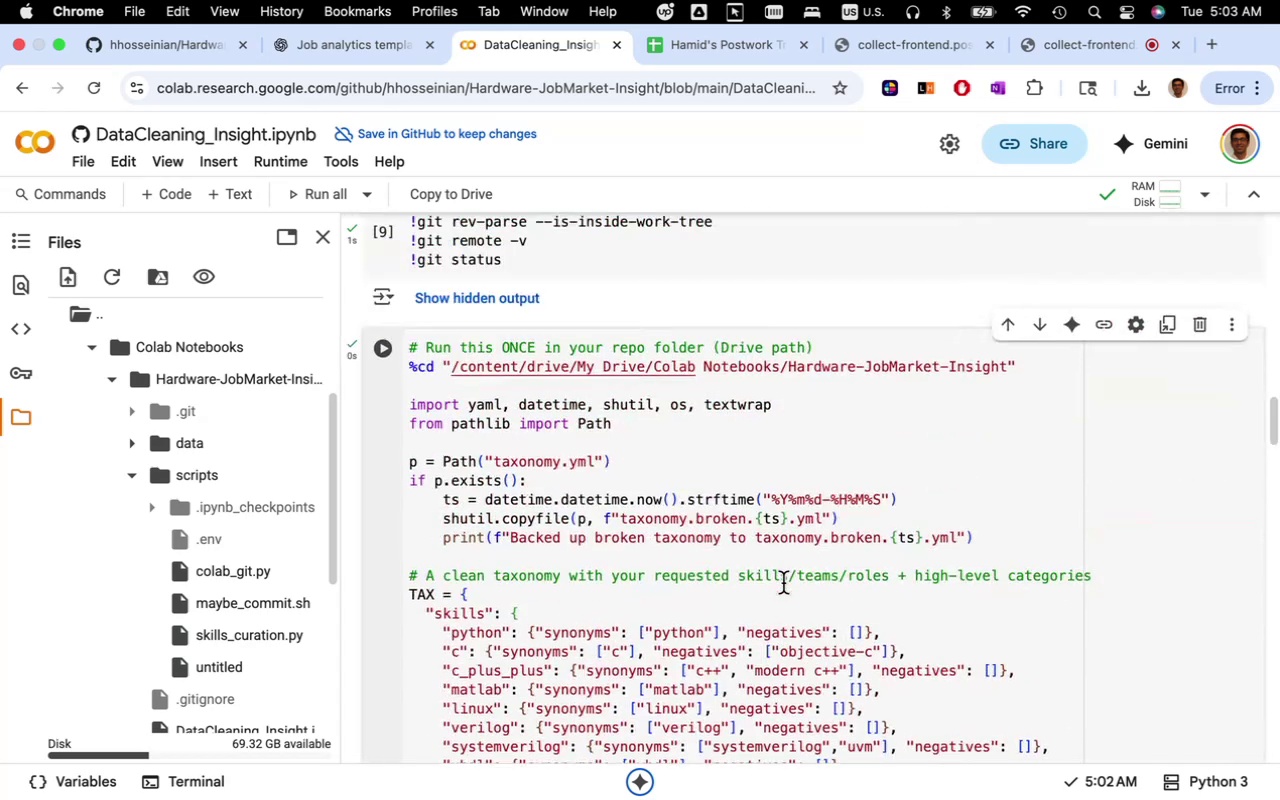 
scroll: coordinate [783, 583], scroll_direction: down, amount: 4.0
 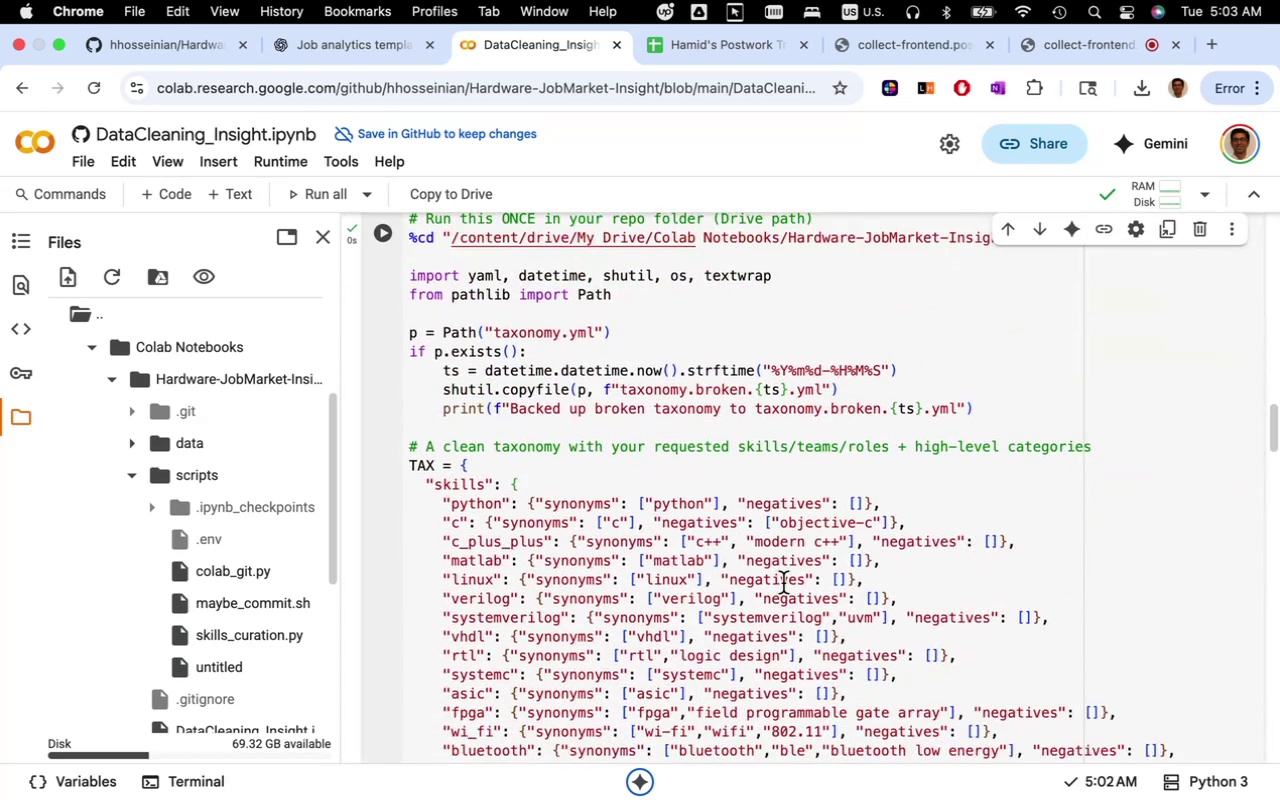 
scroll: coordinate [783, 583], scroll_direction: up, amount: 2.0
 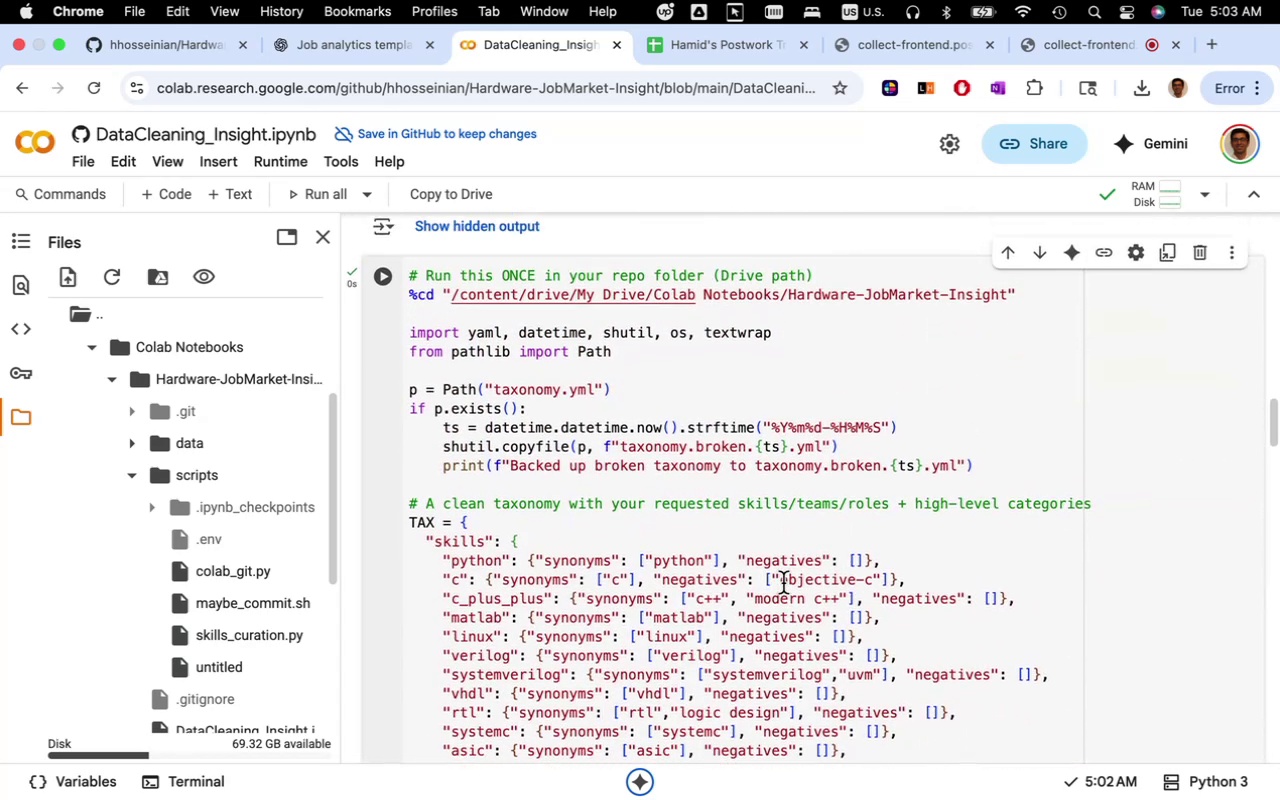 
left_click([783, 583])
 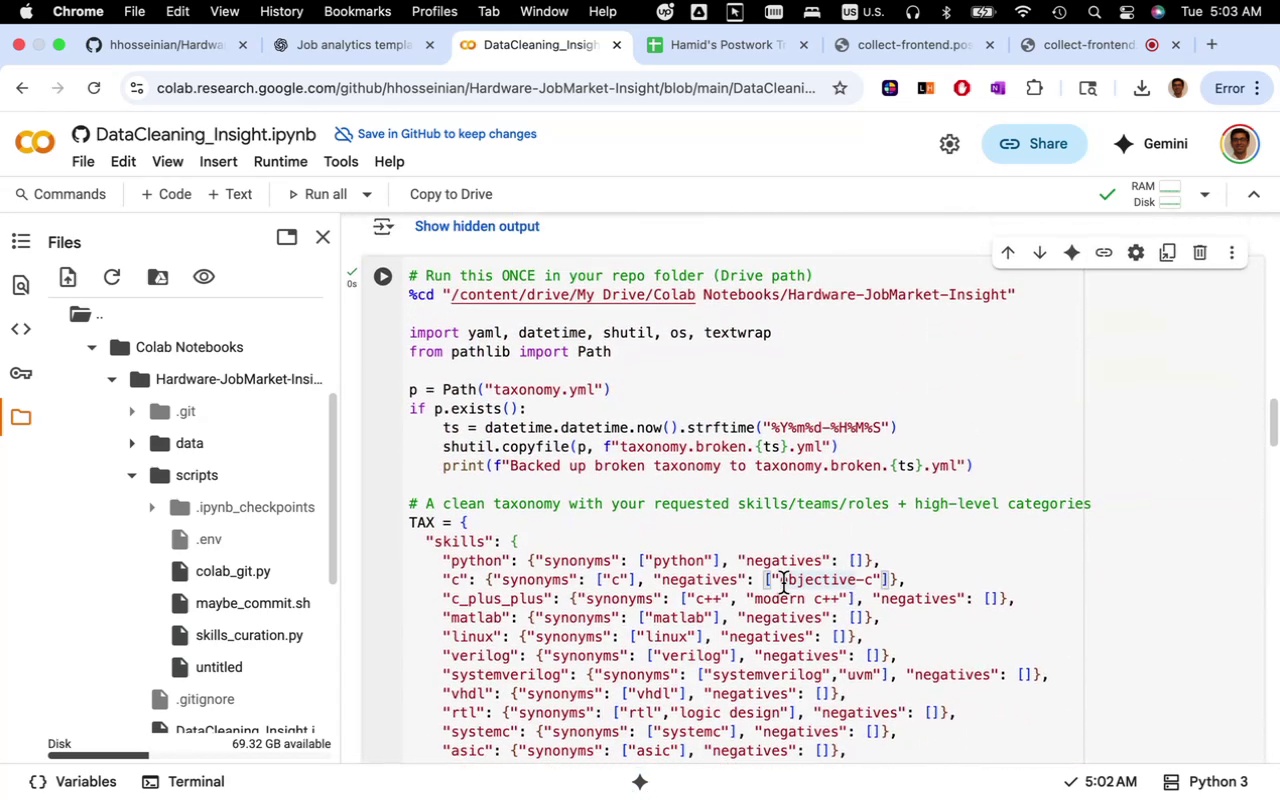 
key(Meta+A)
 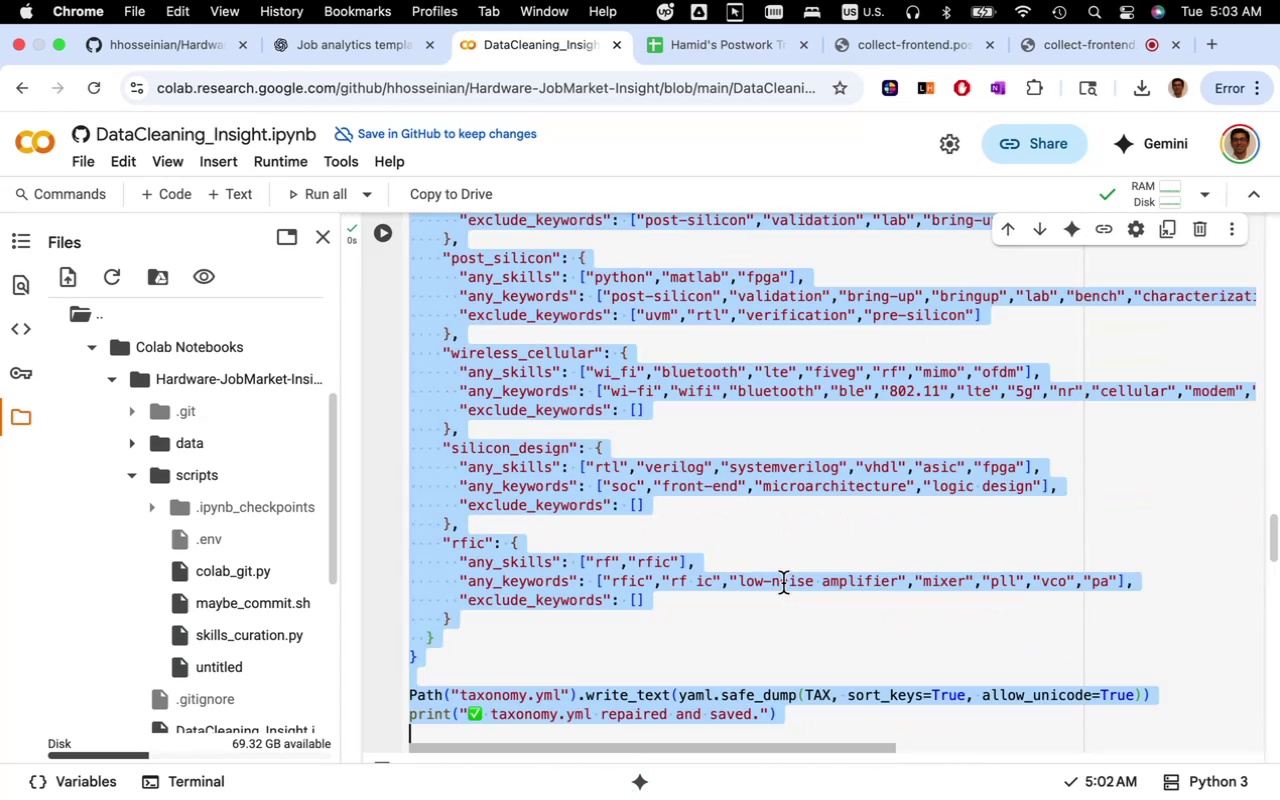 
key(Backspace)
 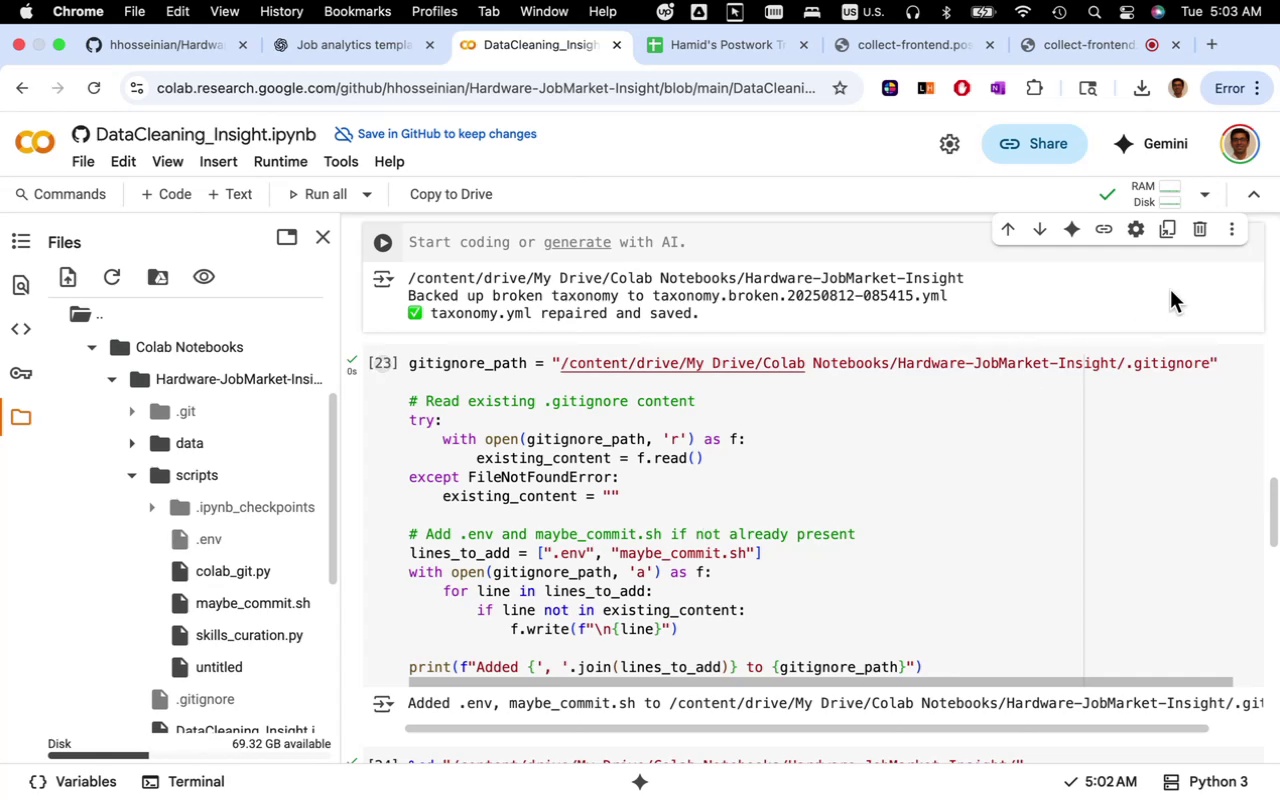 
left_click([1204, 233])
 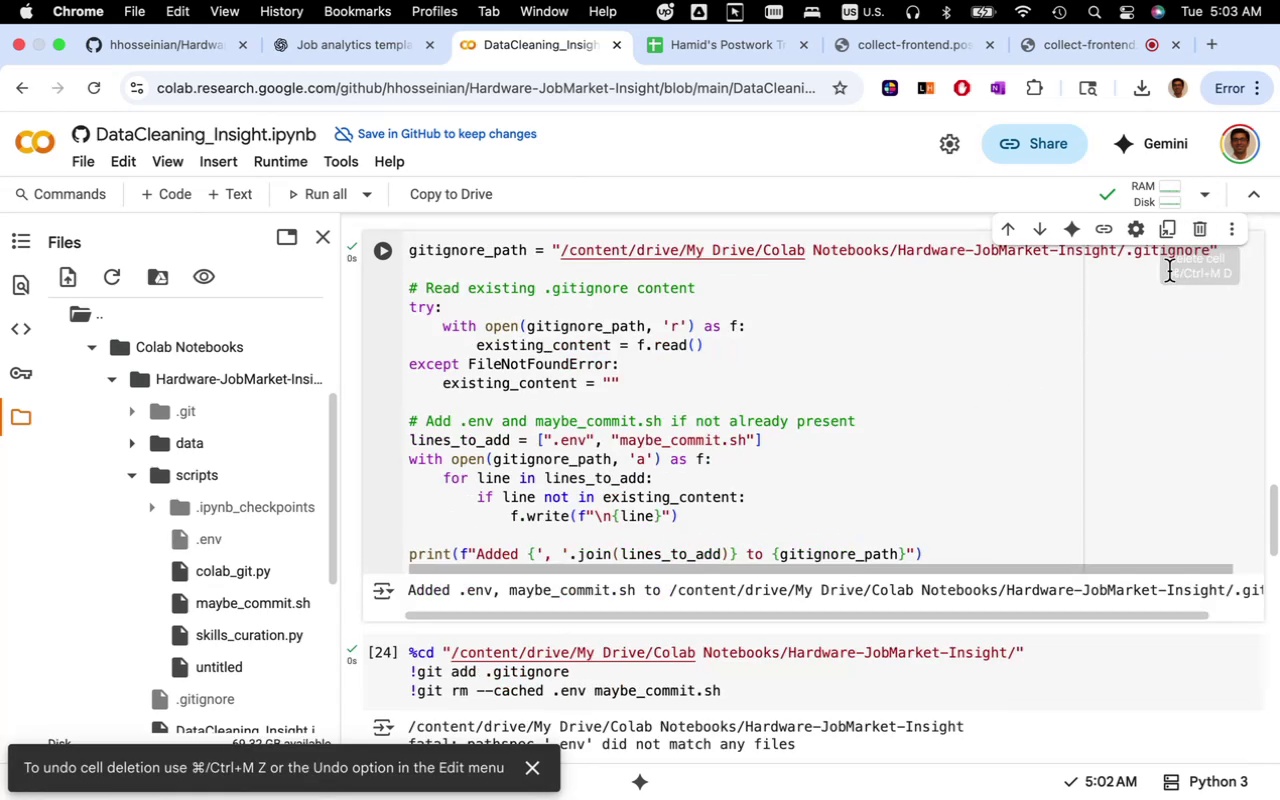 
left_click([1201, 231])
 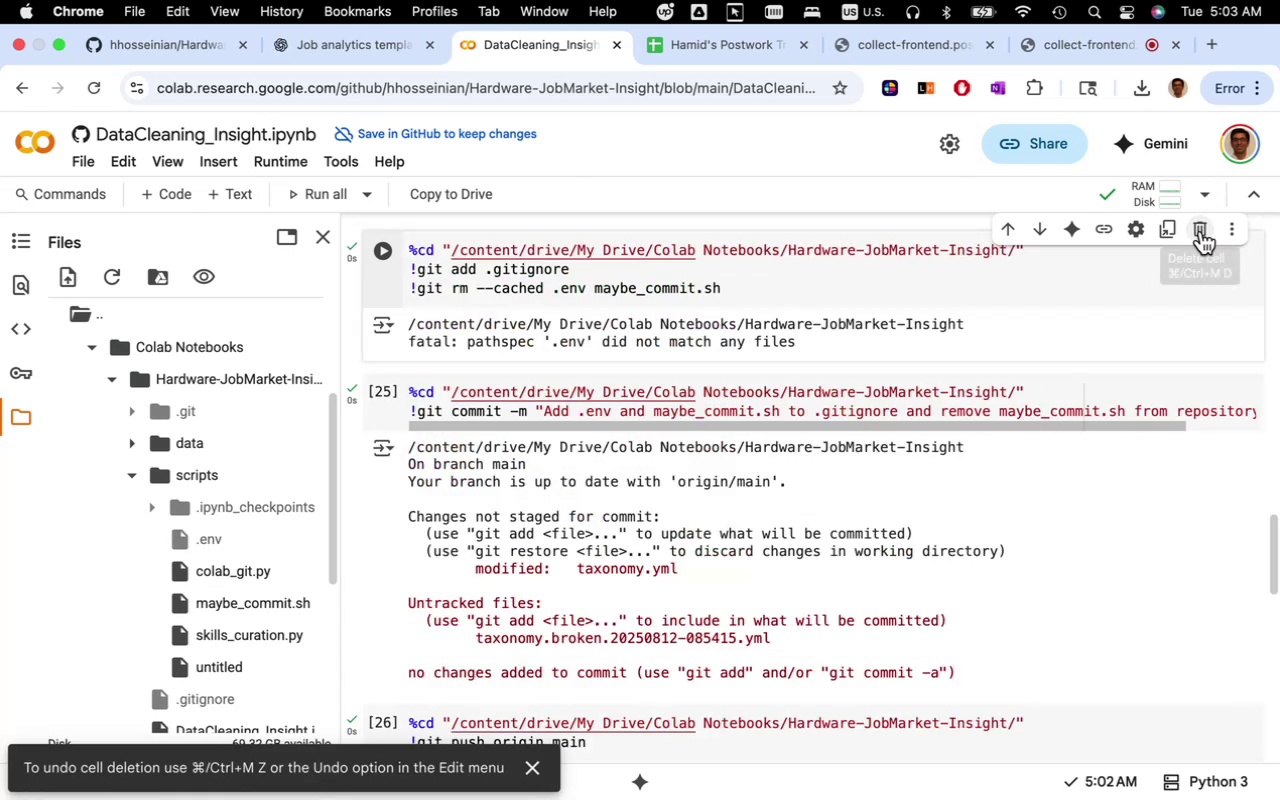 
left_click([1201, 231])
 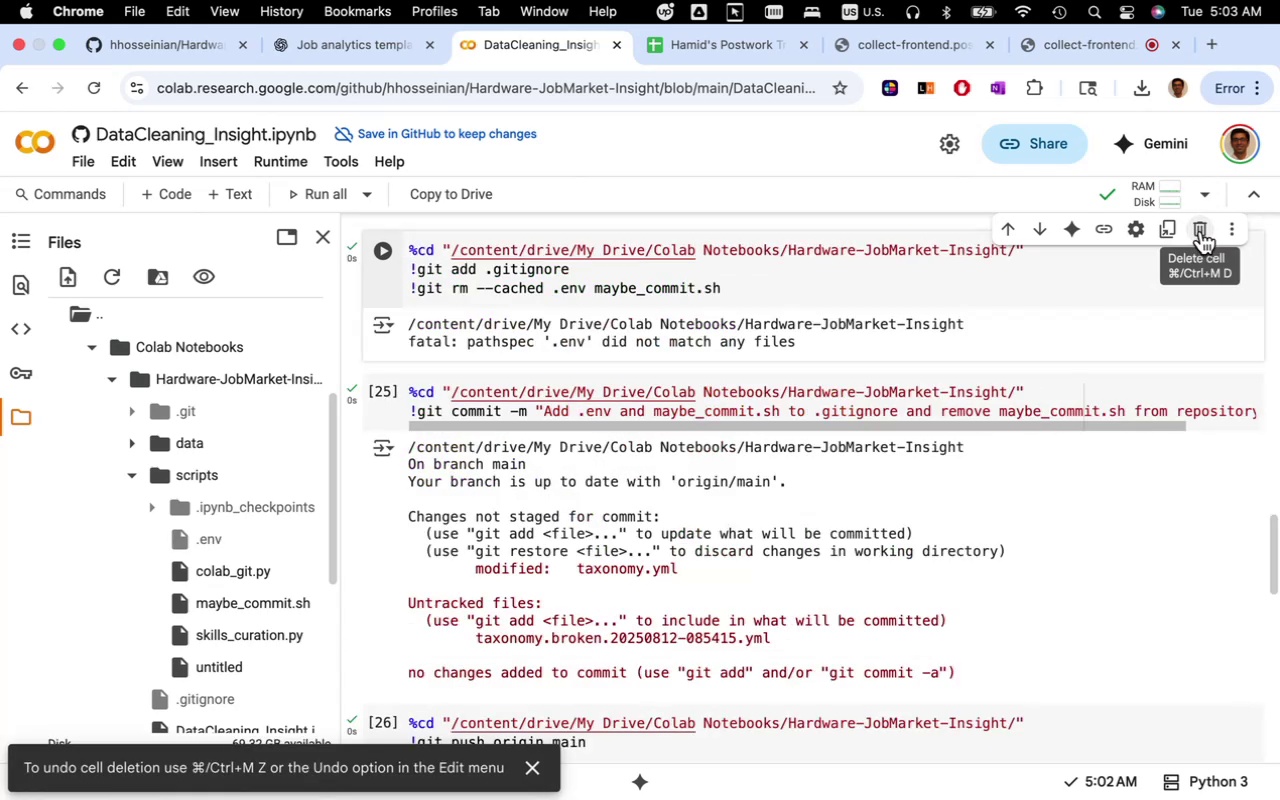 
left_click([1201, 231])
 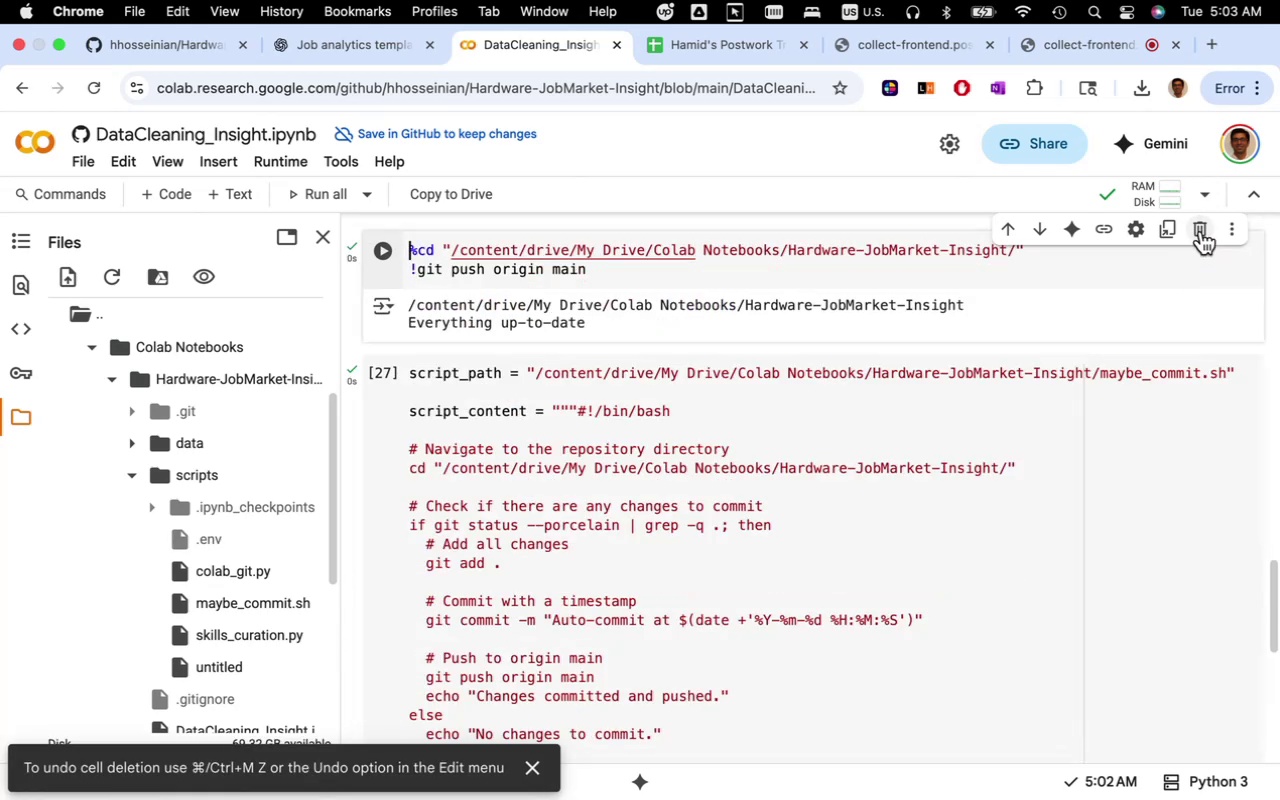 
left_click([1201, 231])
 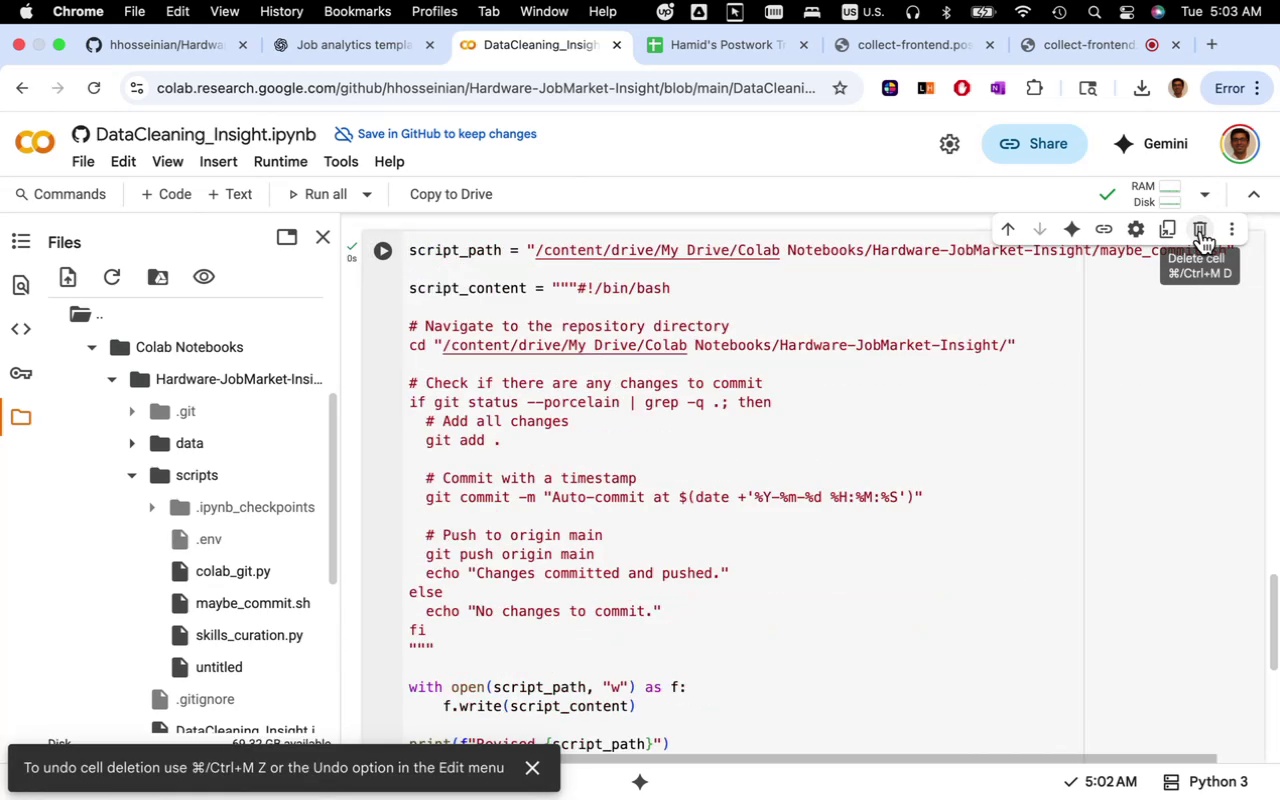 
left_click([1201, 231])
 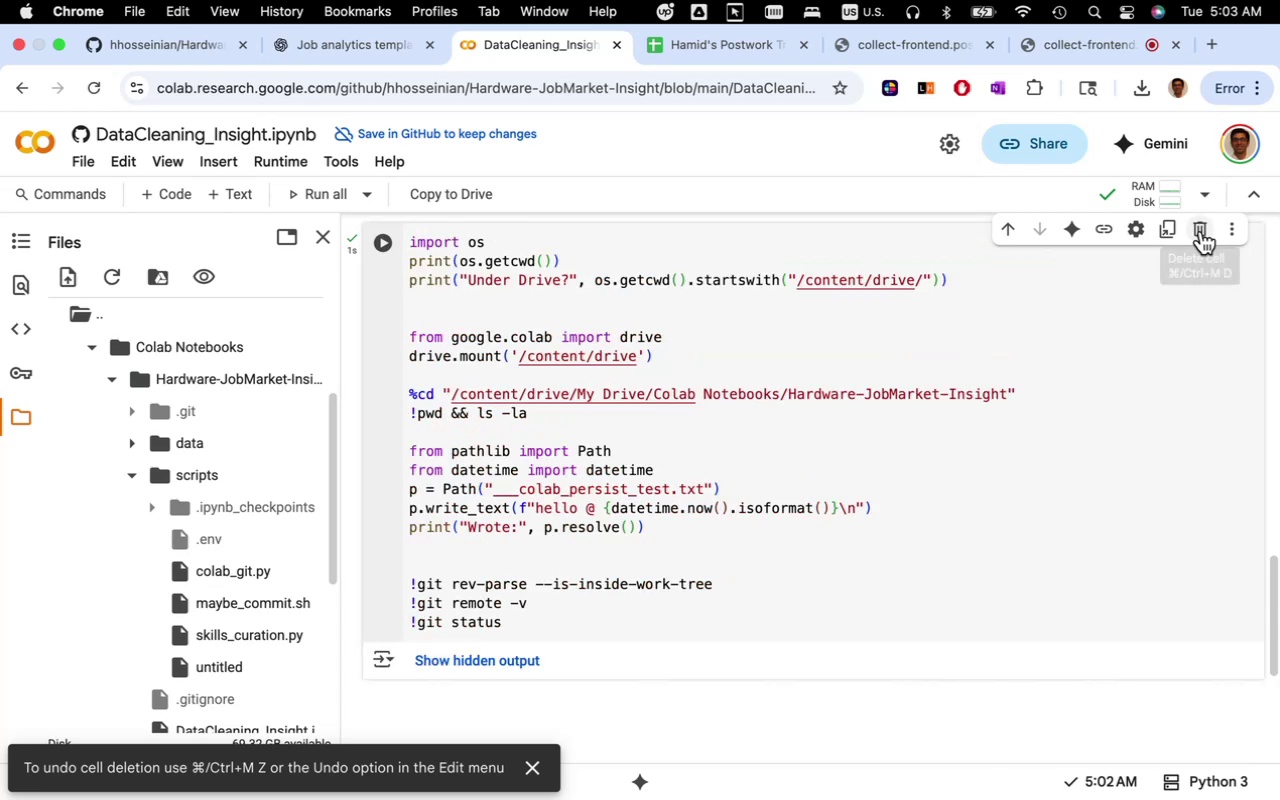 
left_click([1201, 231])
 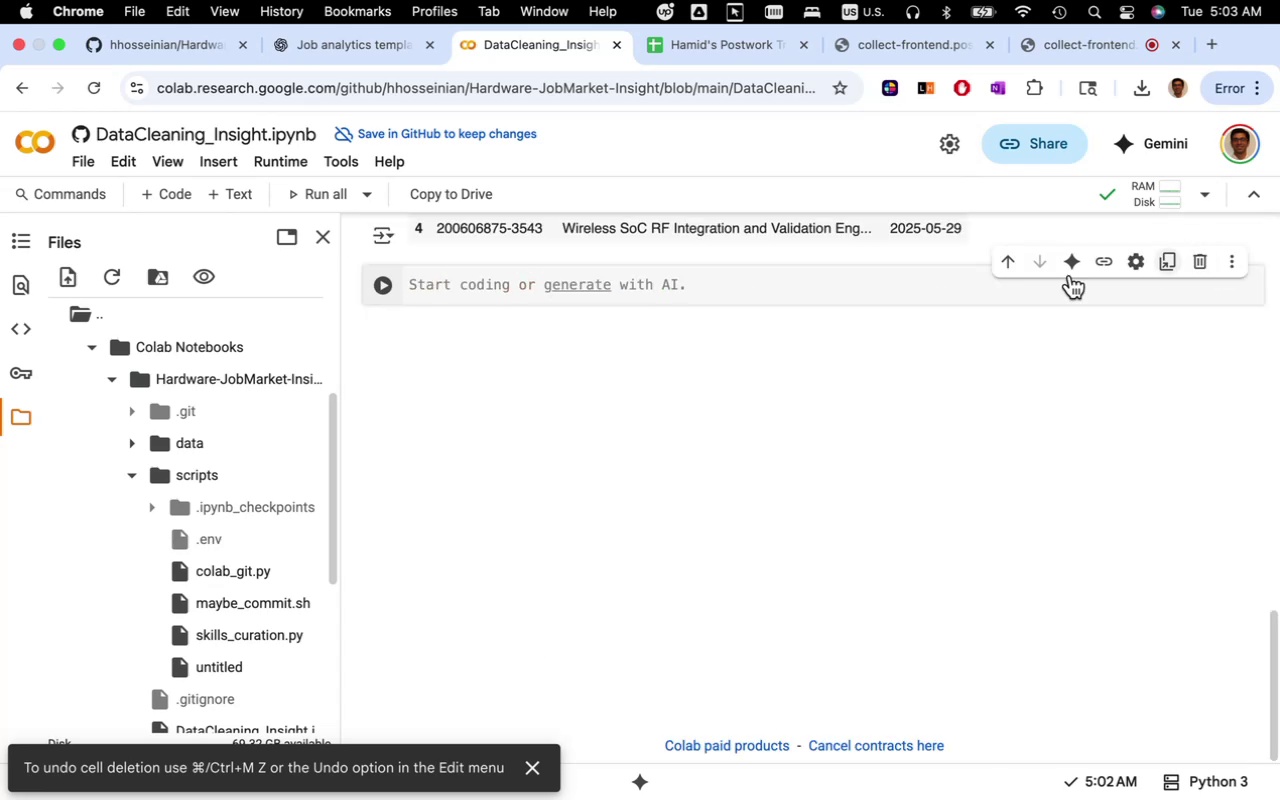 
scroll: coordinate [783, 584], scroll_direction: up, amount: 12.0
 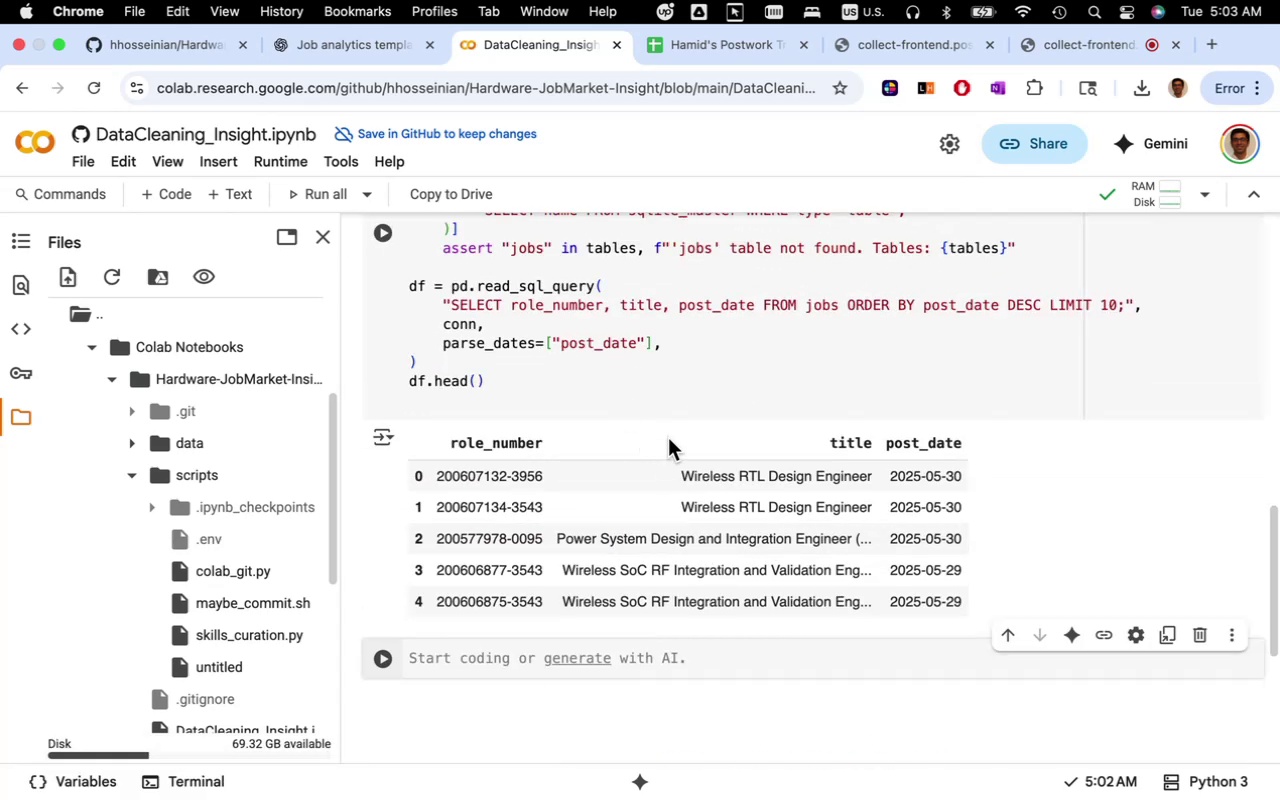 
left_click([340, 44])
 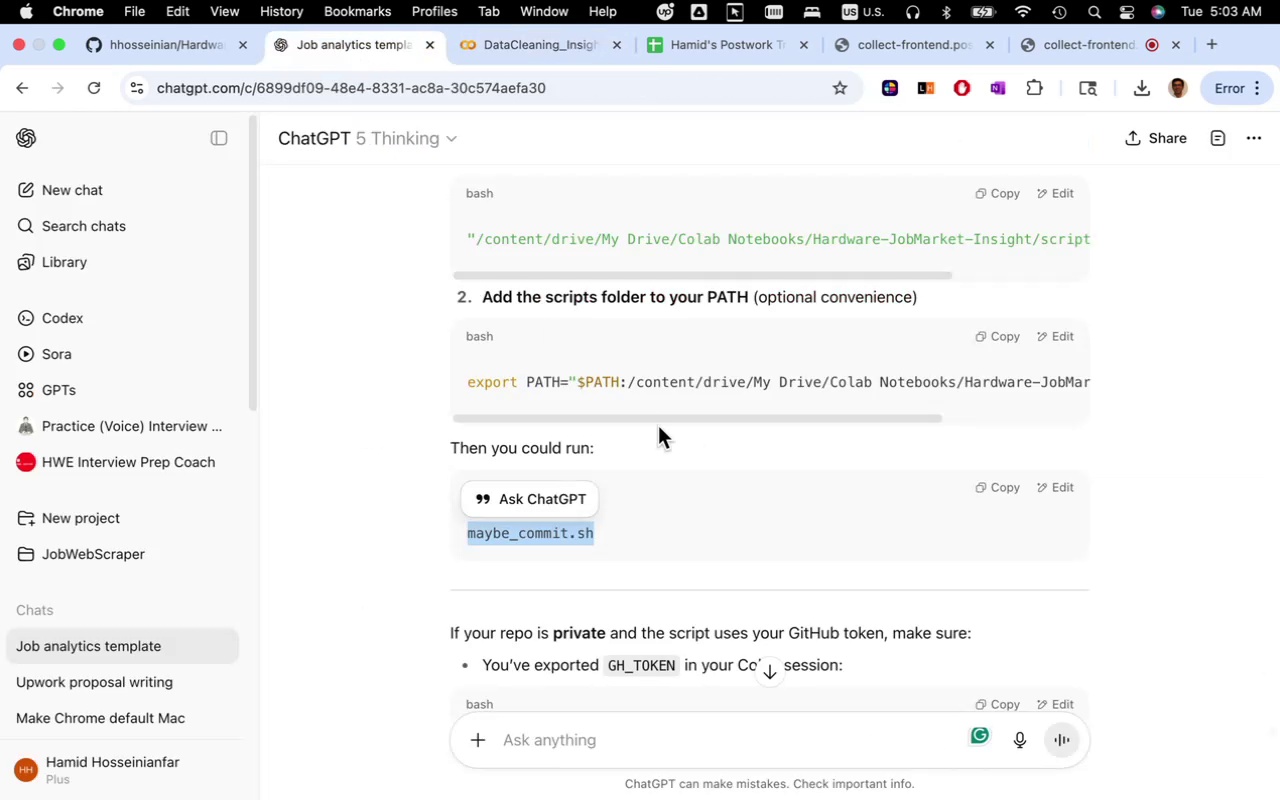 
scroll: coordinate [785, 592], scroll_direction: up, amount: 32.0
 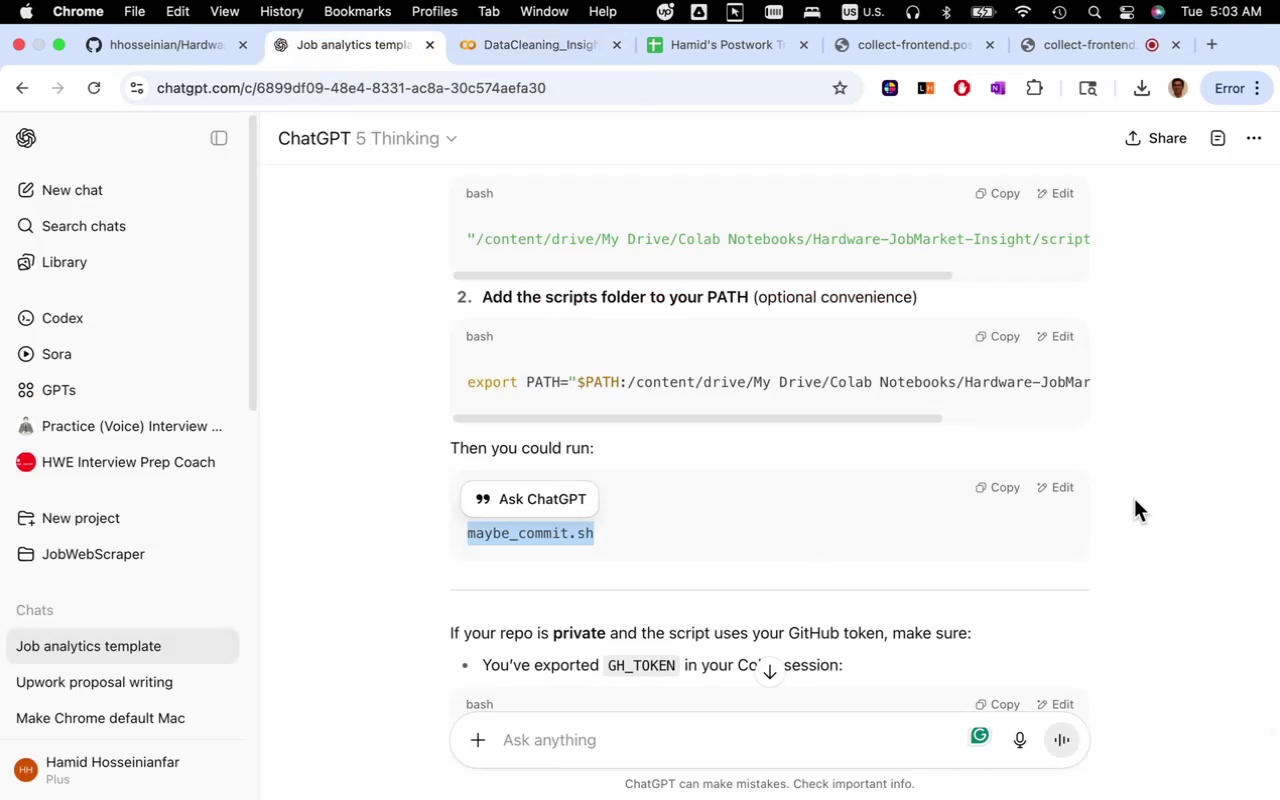 
left_click([1132, 501])
 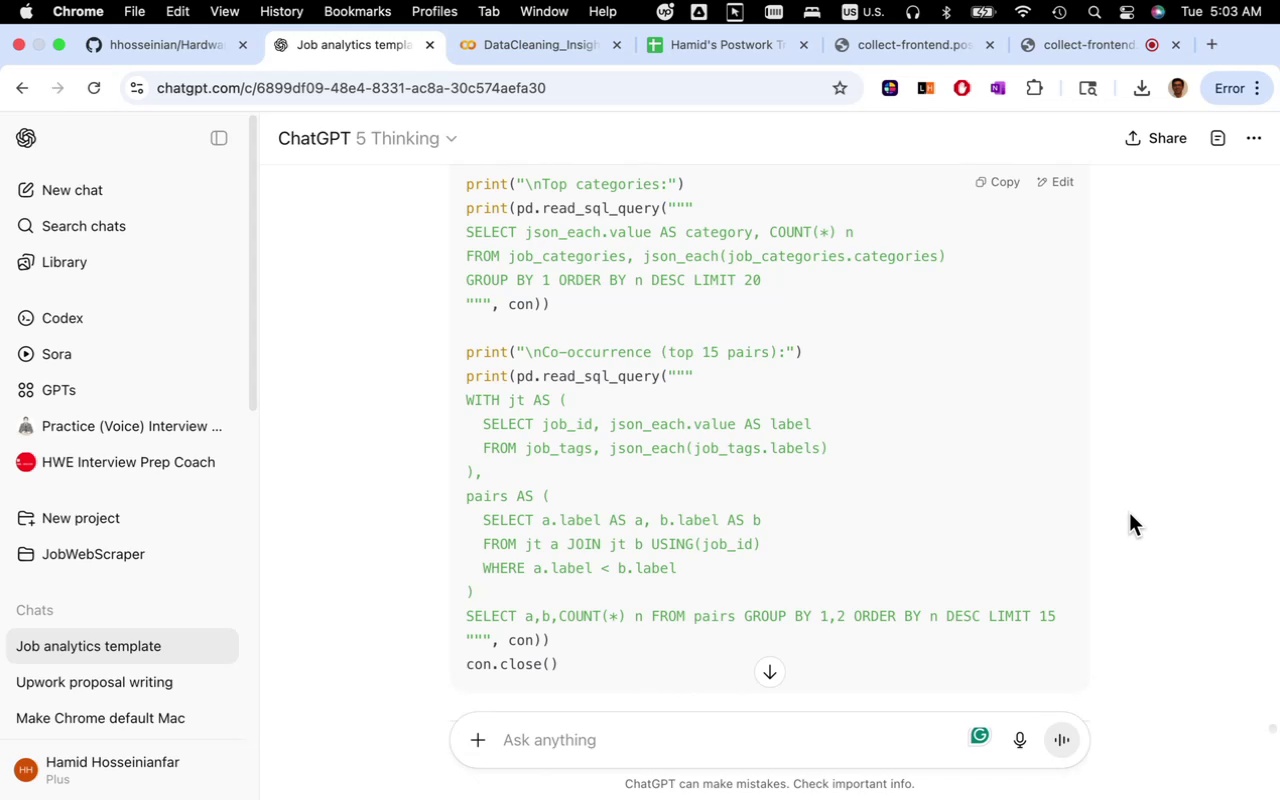 
scroll: coordinate [1127, 558], scroll_direction: up, amount: 126.0
 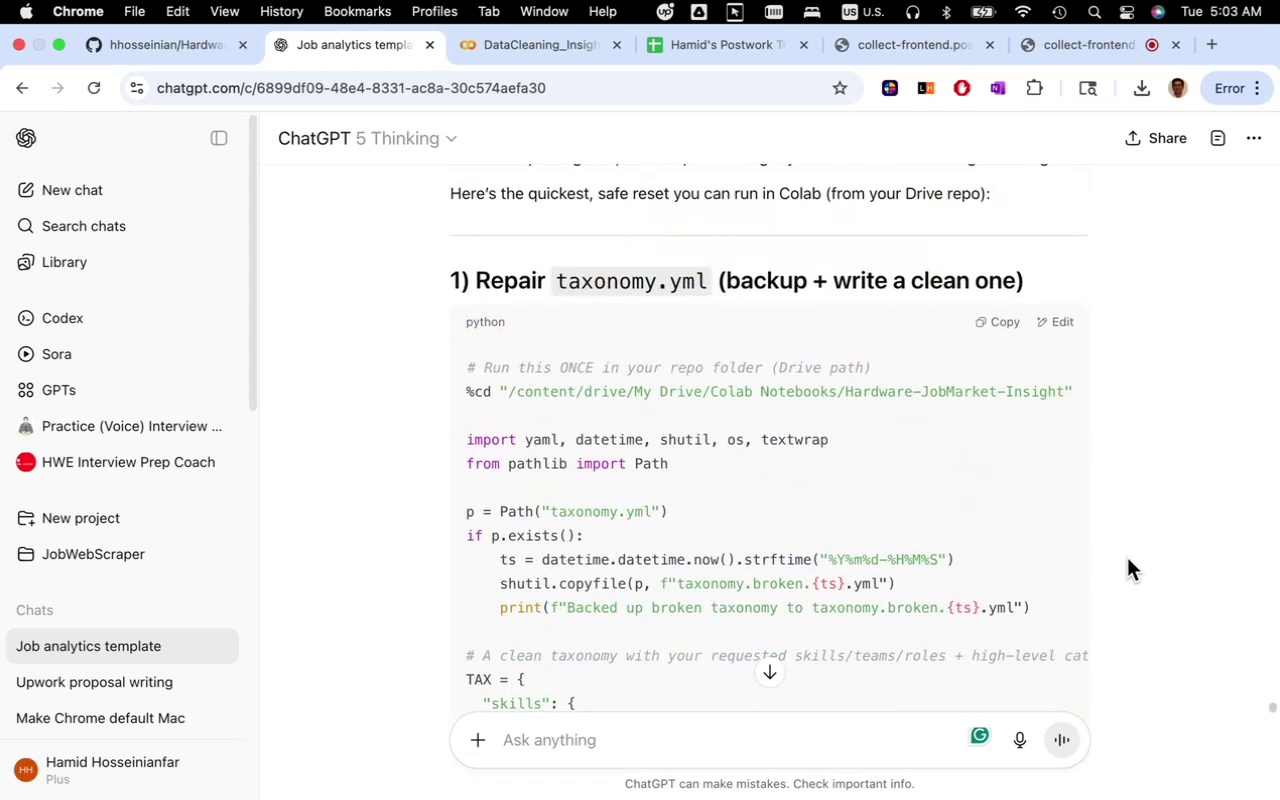 
scroll: coordinate [1127, 559], scroll_direction: down, amount: 57.0
 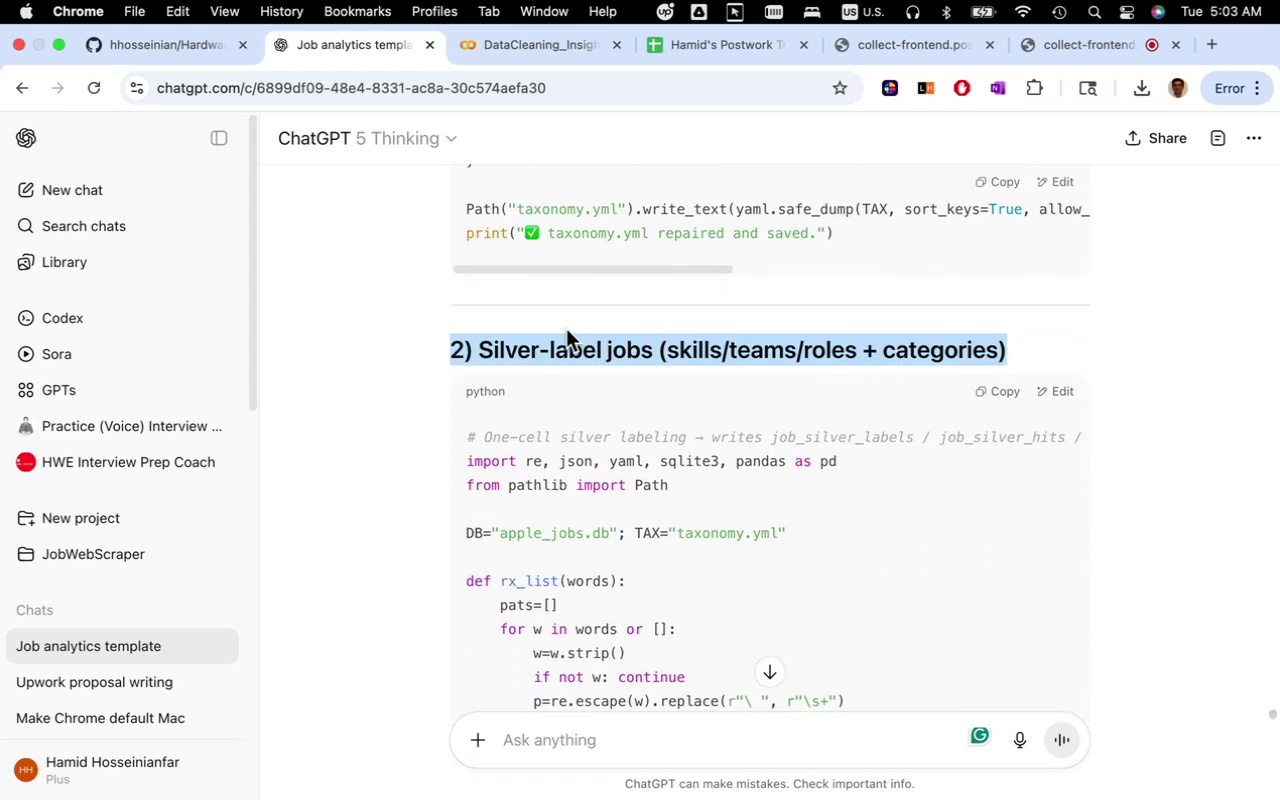 
key(Meta+C)
 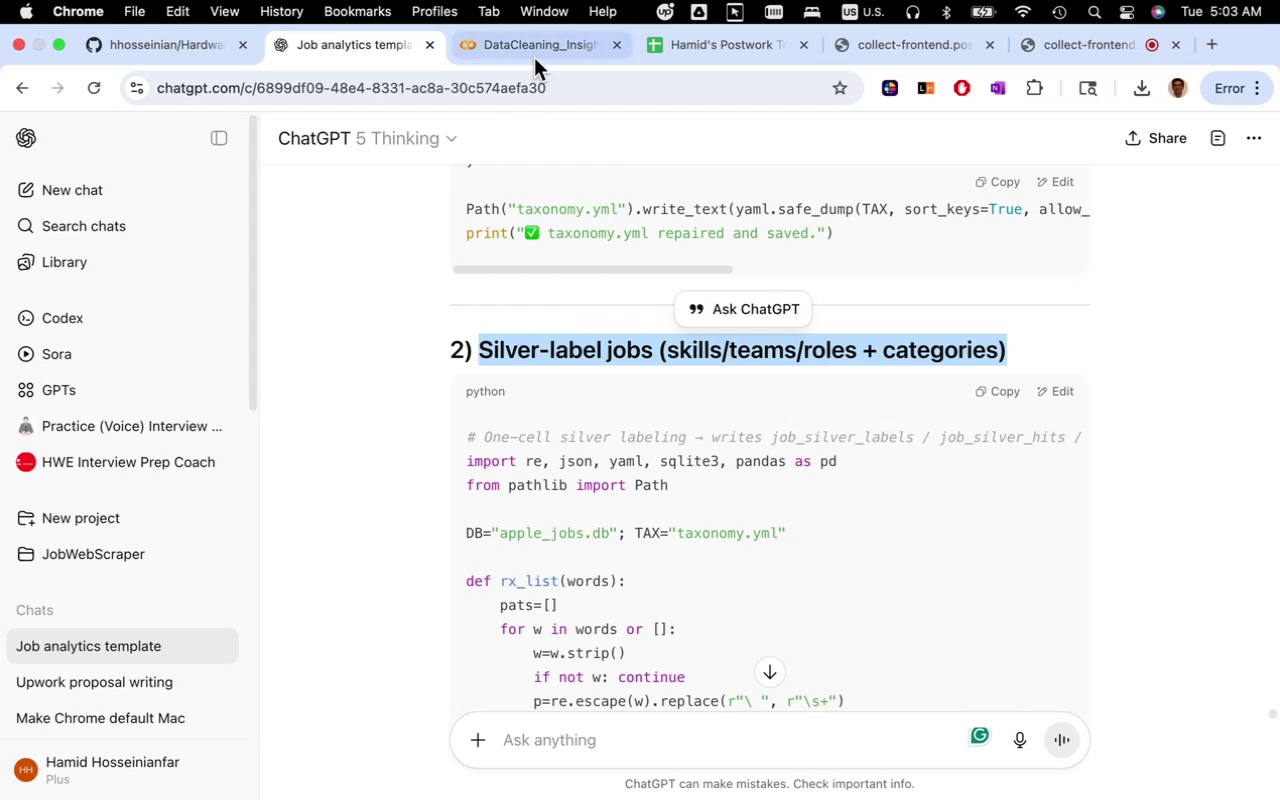 
left_click([536, 55])
 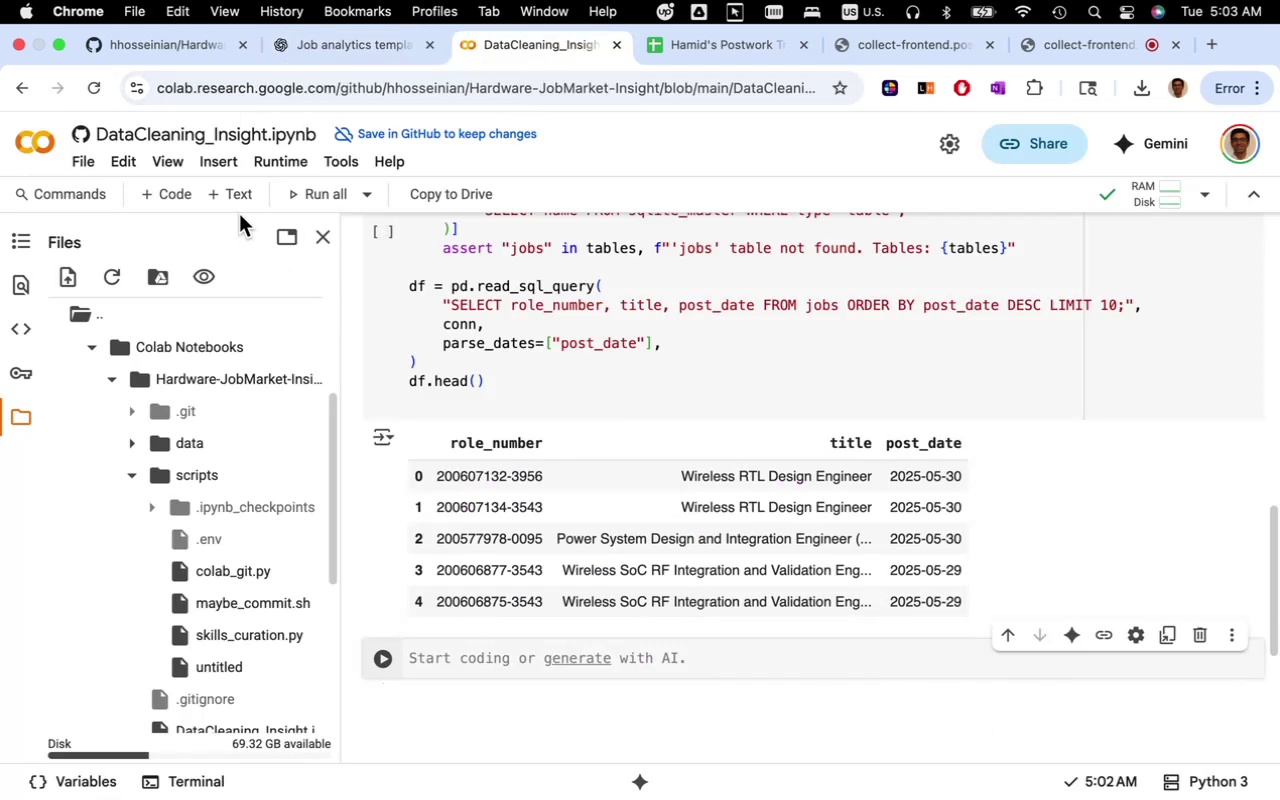 
wait(5.72)
 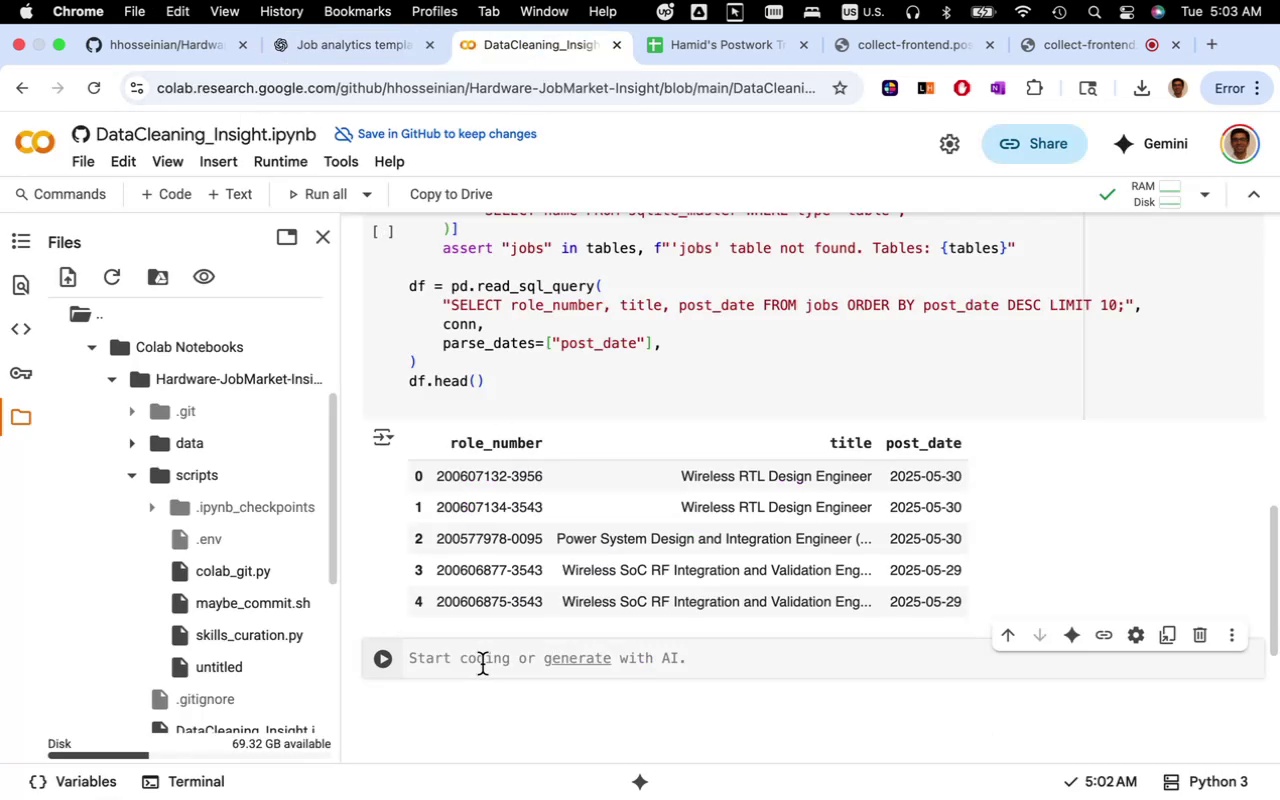 
key(Meta+V)
 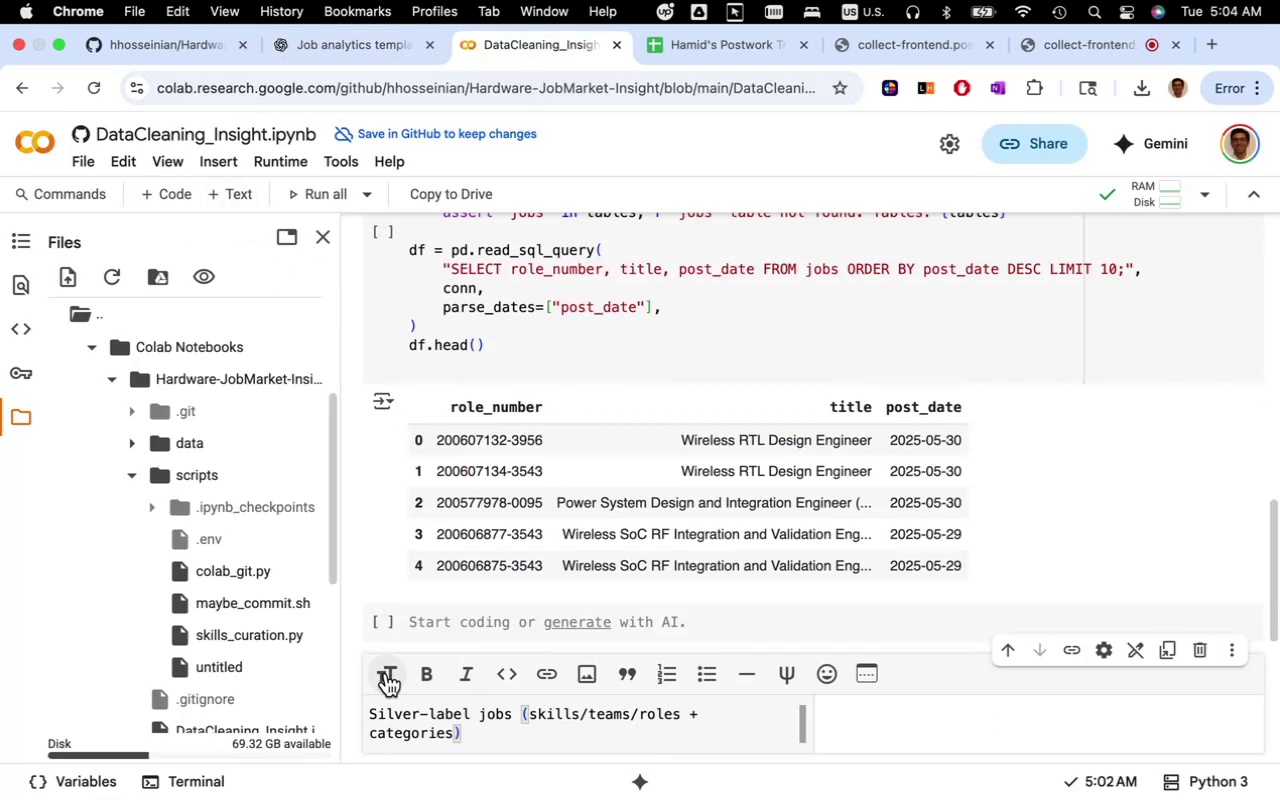 
left_click([384, 672])
 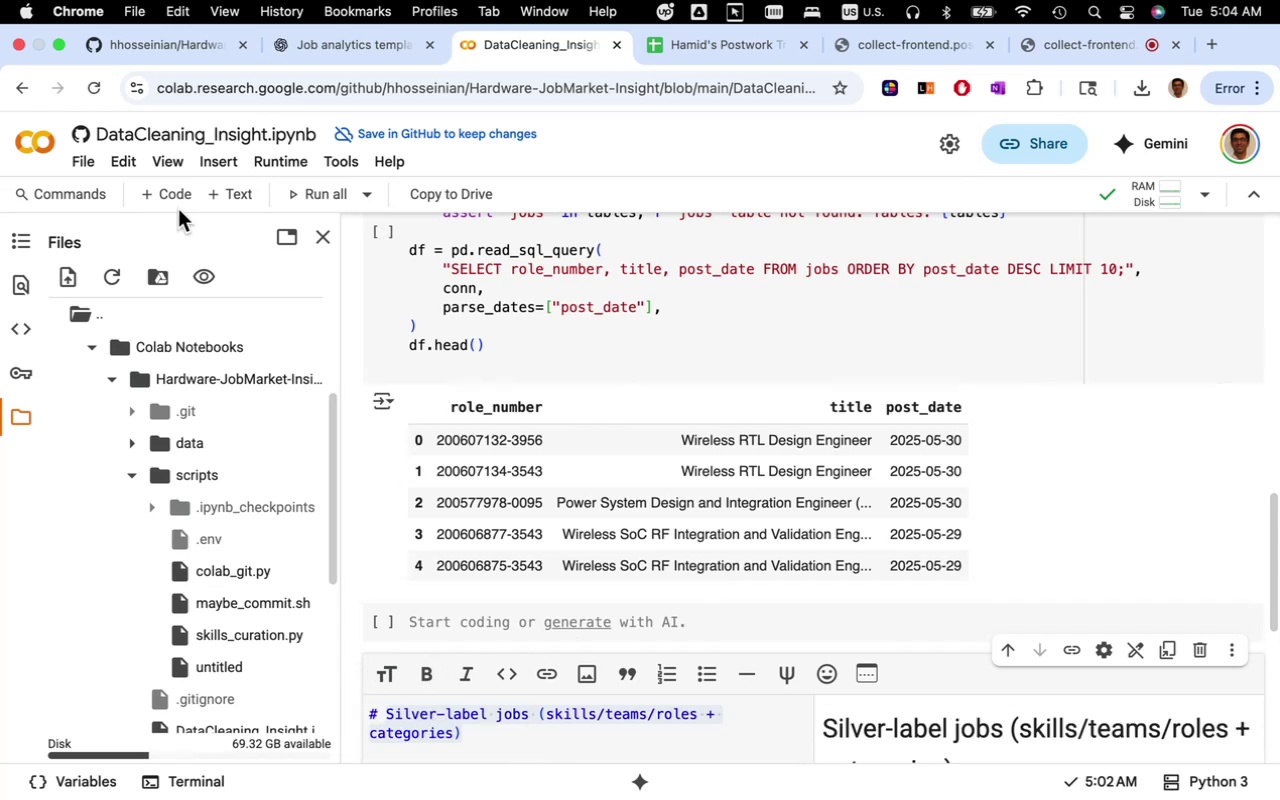 
left_click([182, 198])
 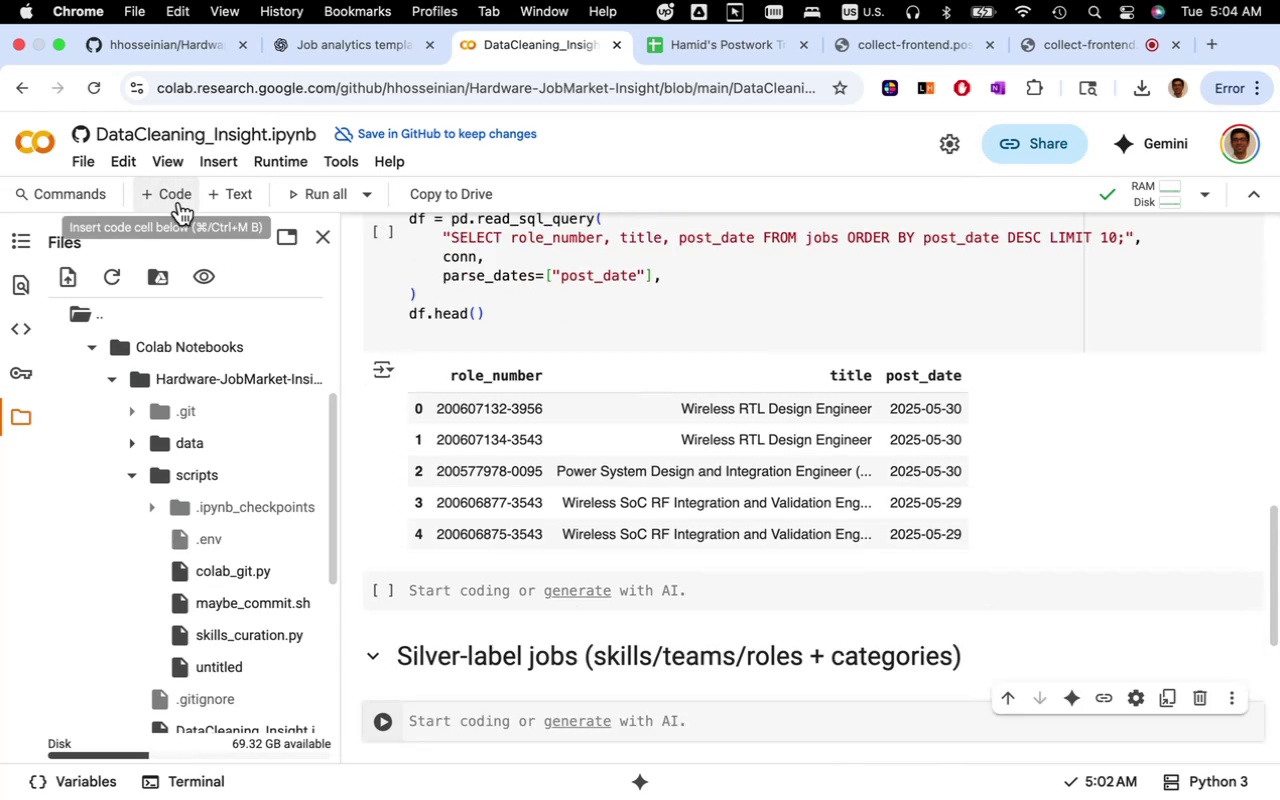 
scroll: coordinate [637, 463], scroll_direction: down, amount: 2.0
 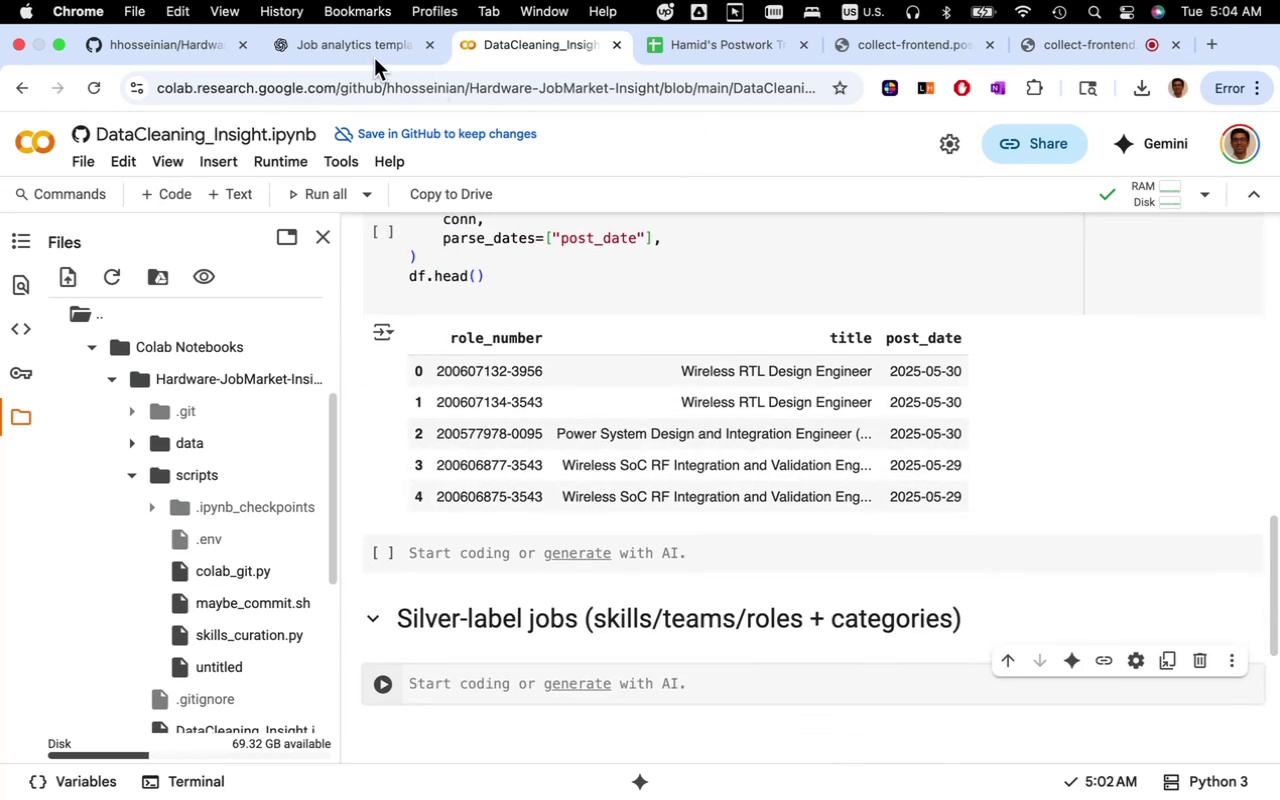 
left_click([373, 53])
 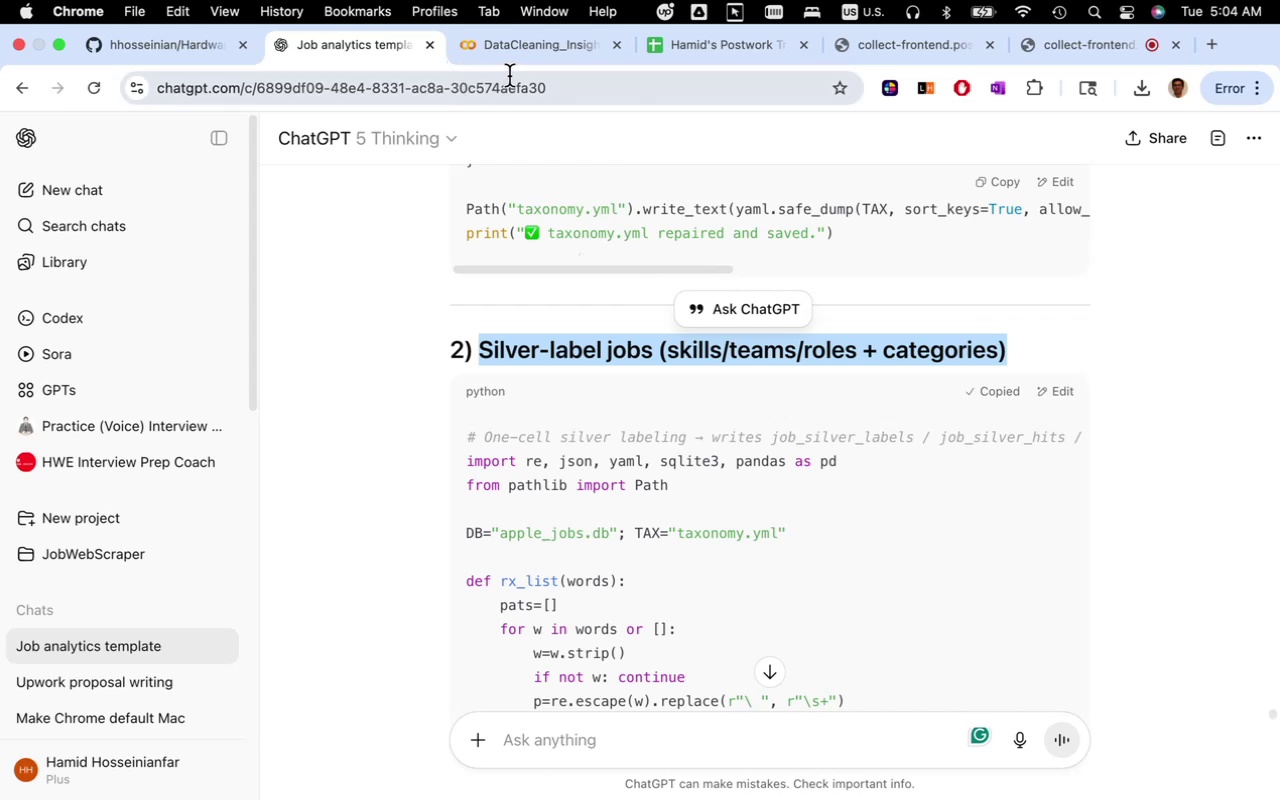 
wait(6.04)
 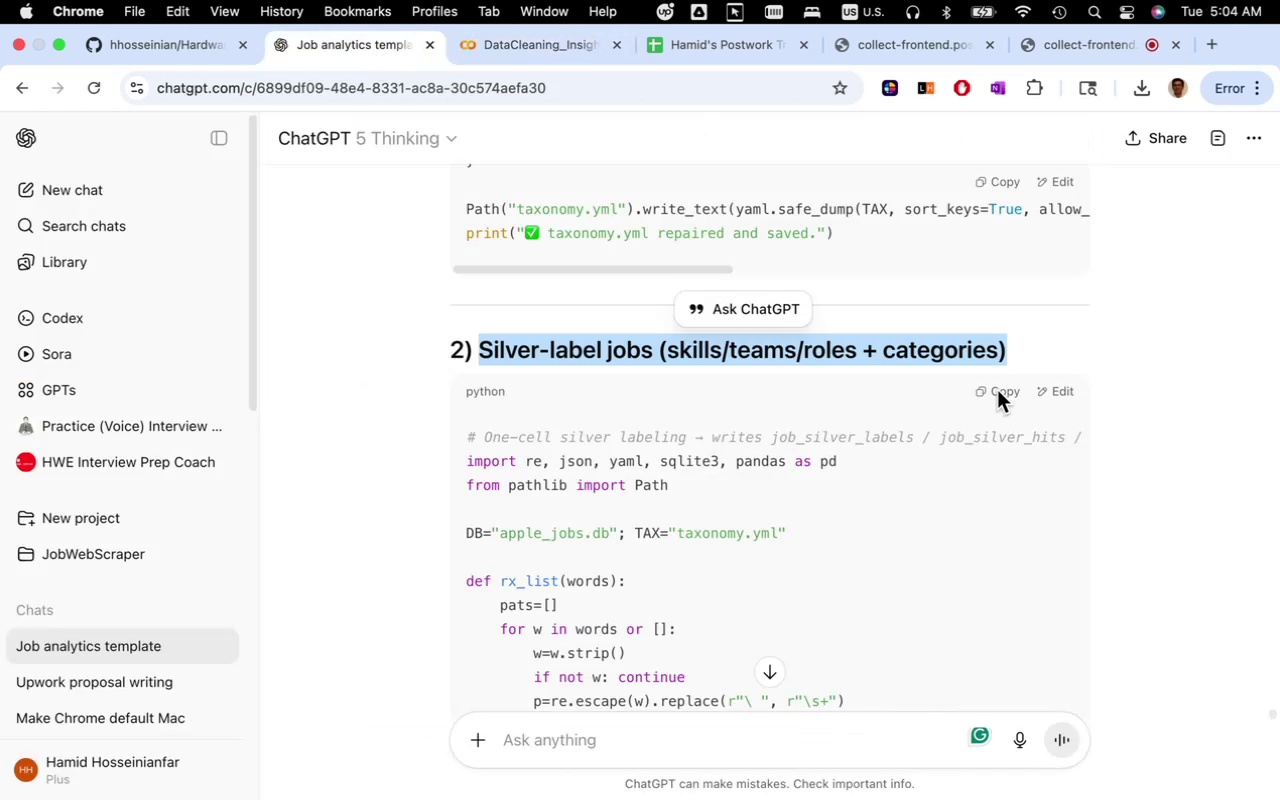 
key(Meta+V)
 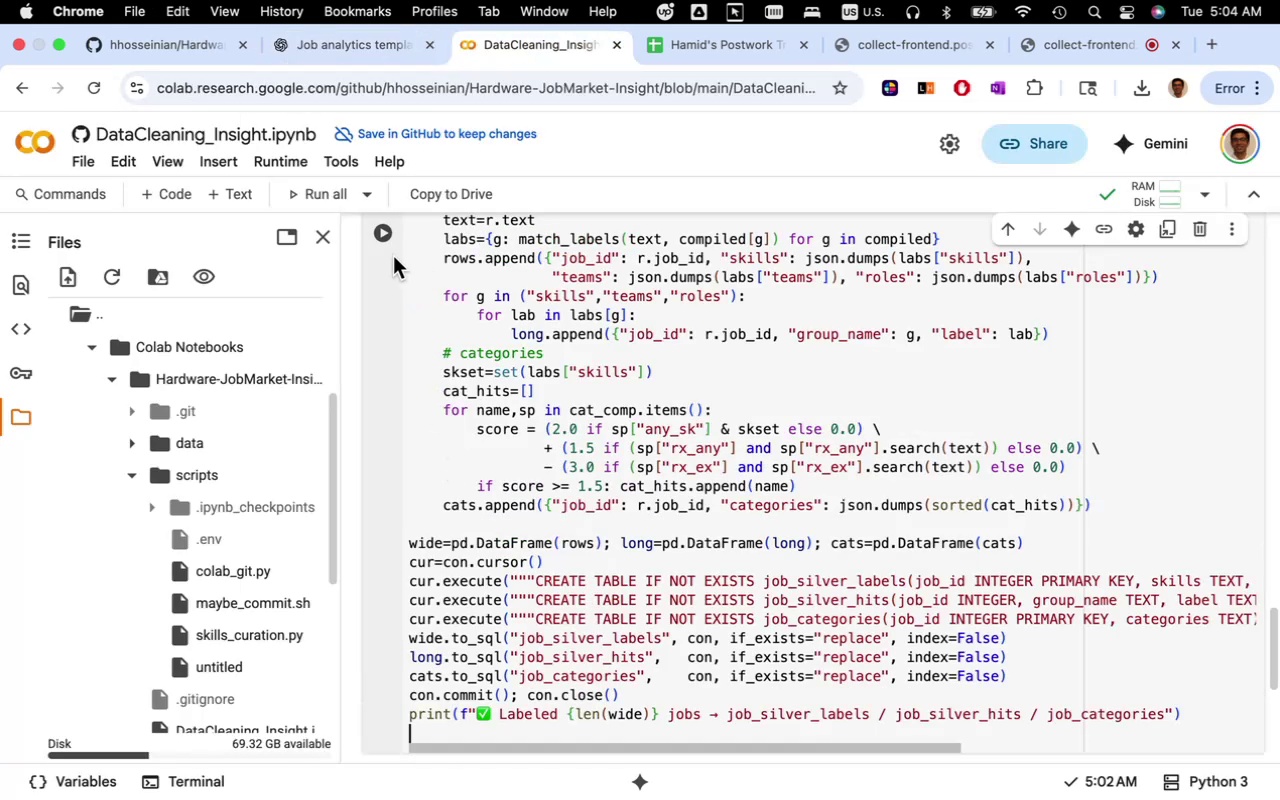 
left_click([383, 234])
 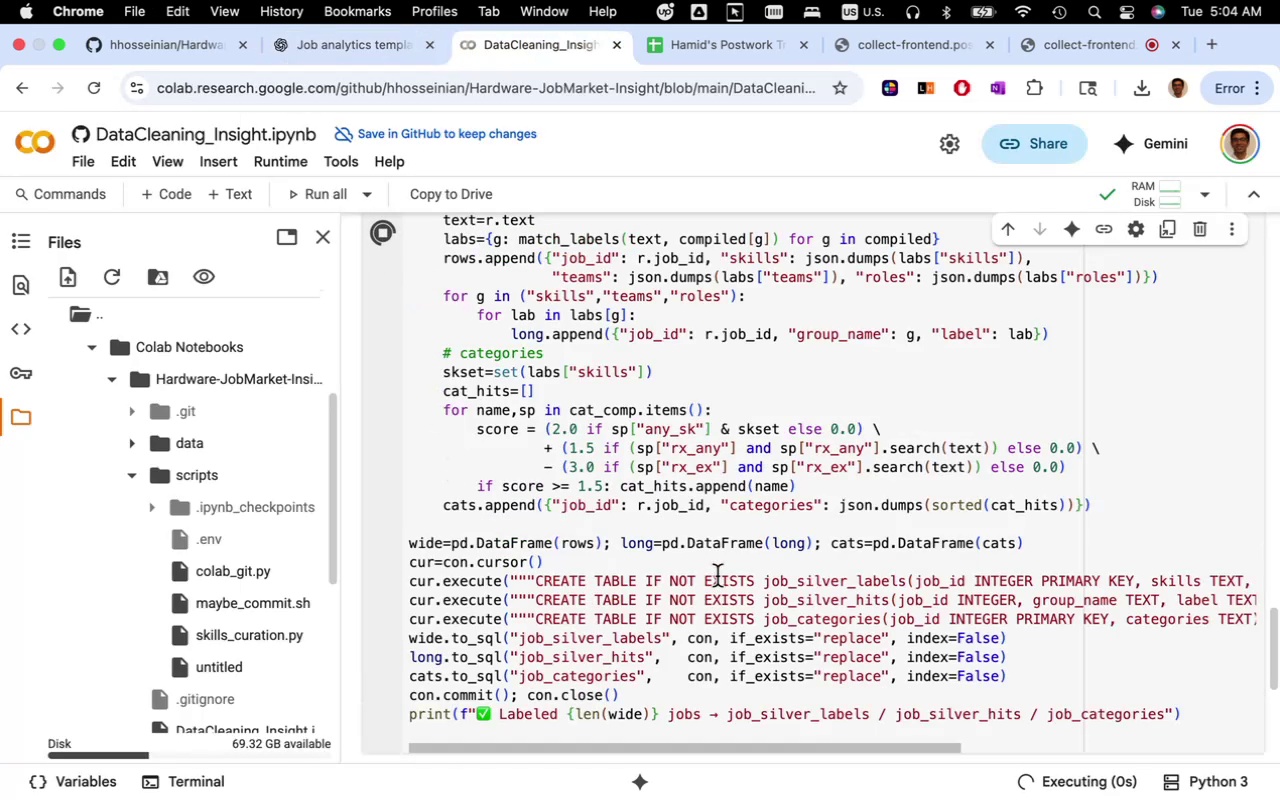 
scroll: coordinate [720, 609], scroll_direction: down, amount: 8.0
 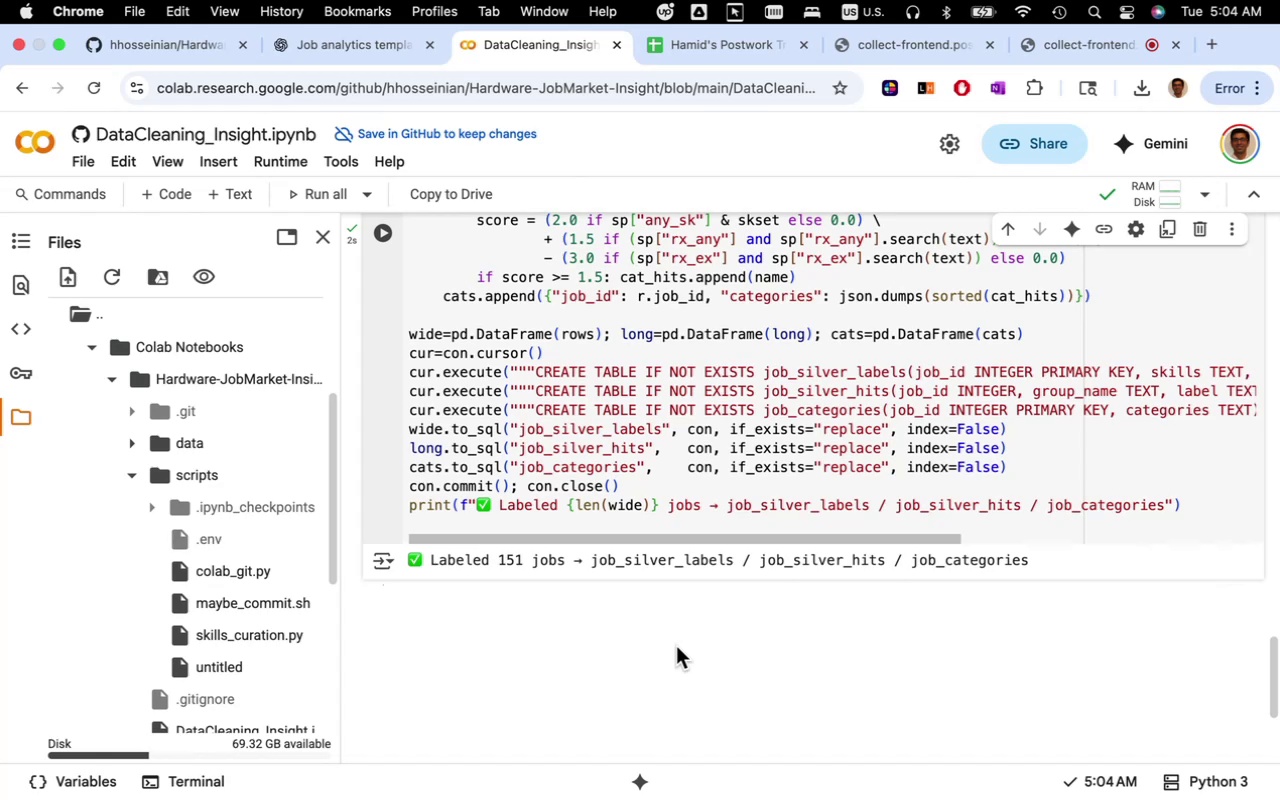 
wait(12.4)
 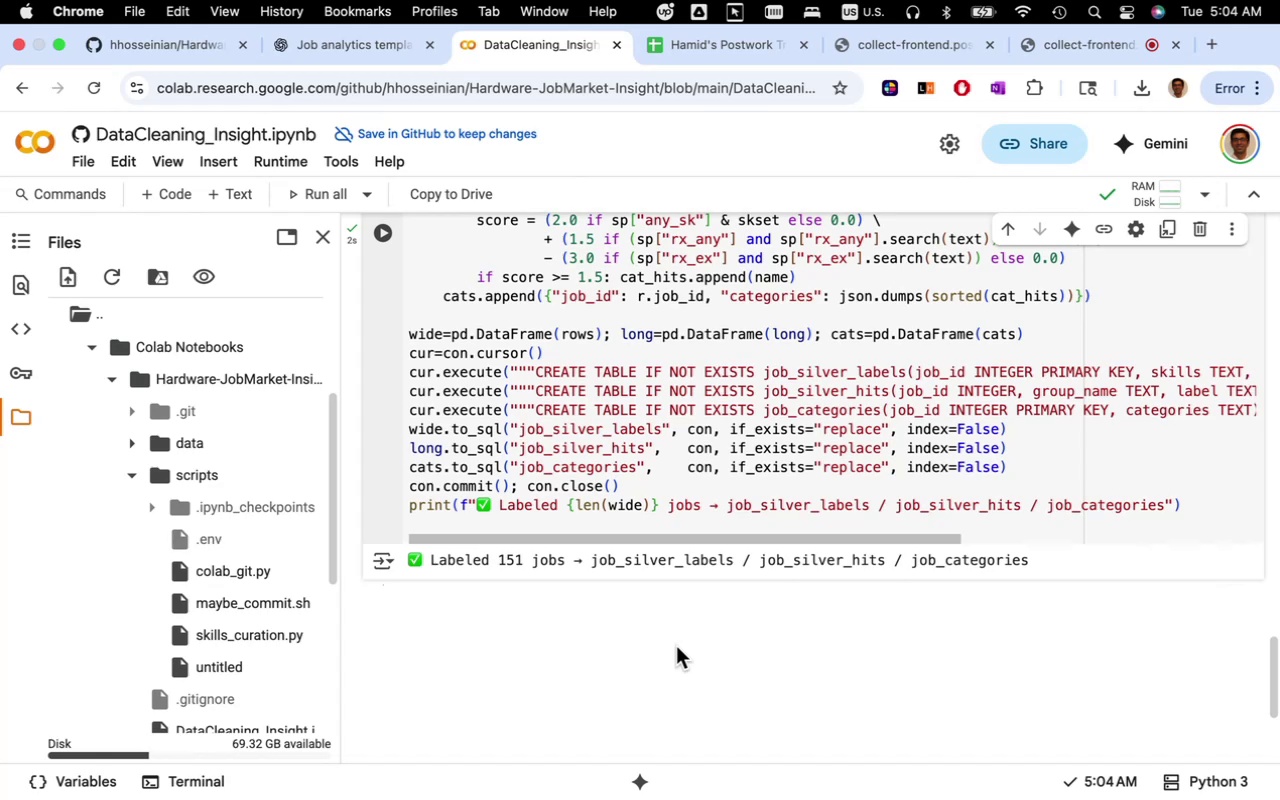 
left_click([382, 55])
 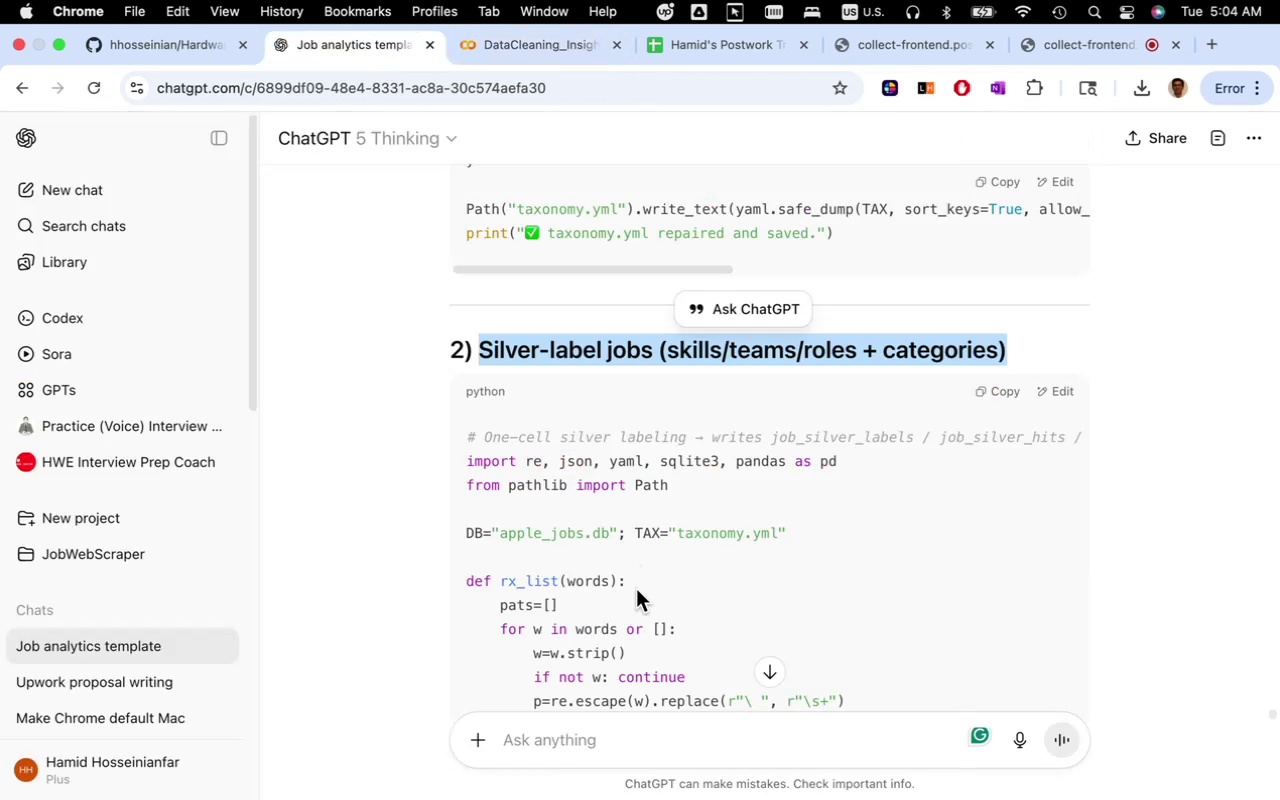 
scroll: coordinate [656, 607], scroll_direction: down, amount: 16.0
 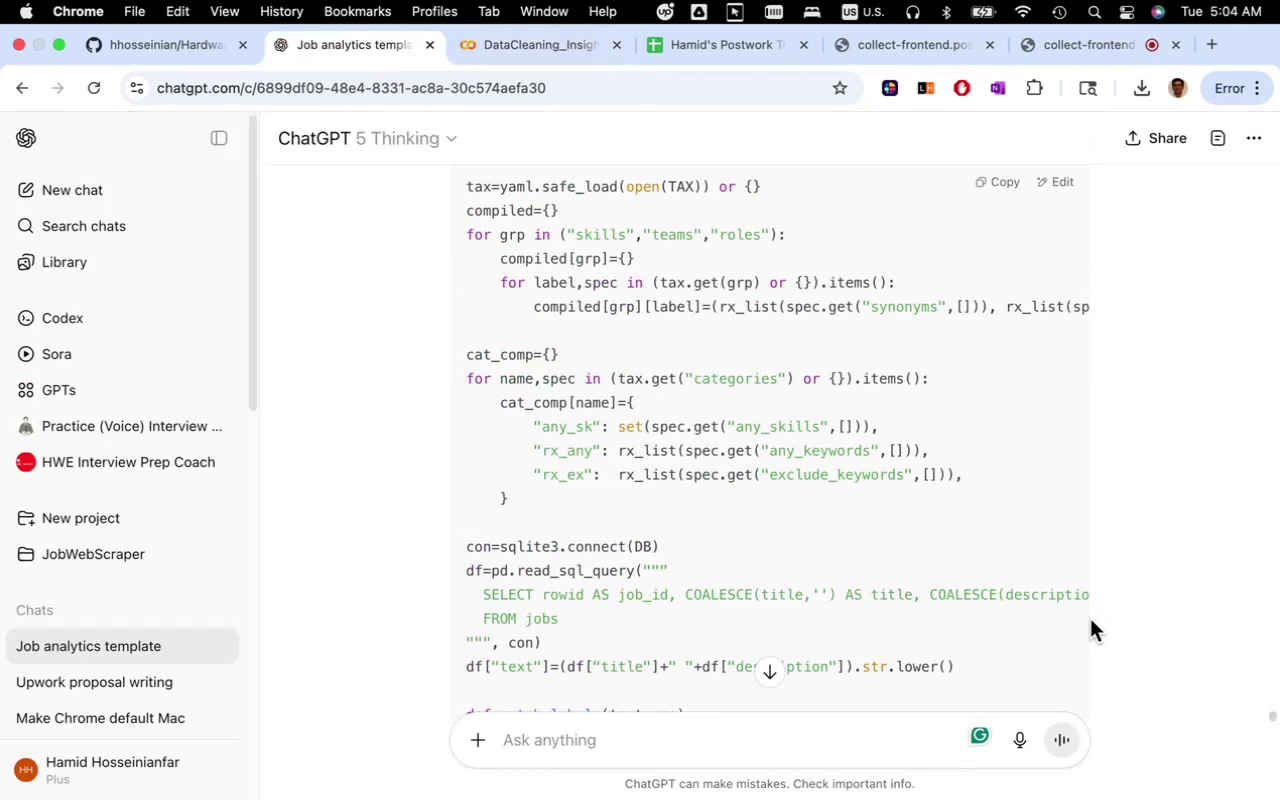 
scroll: coordinate [1121, 607], scroll_direction: up, amount: 8.0
 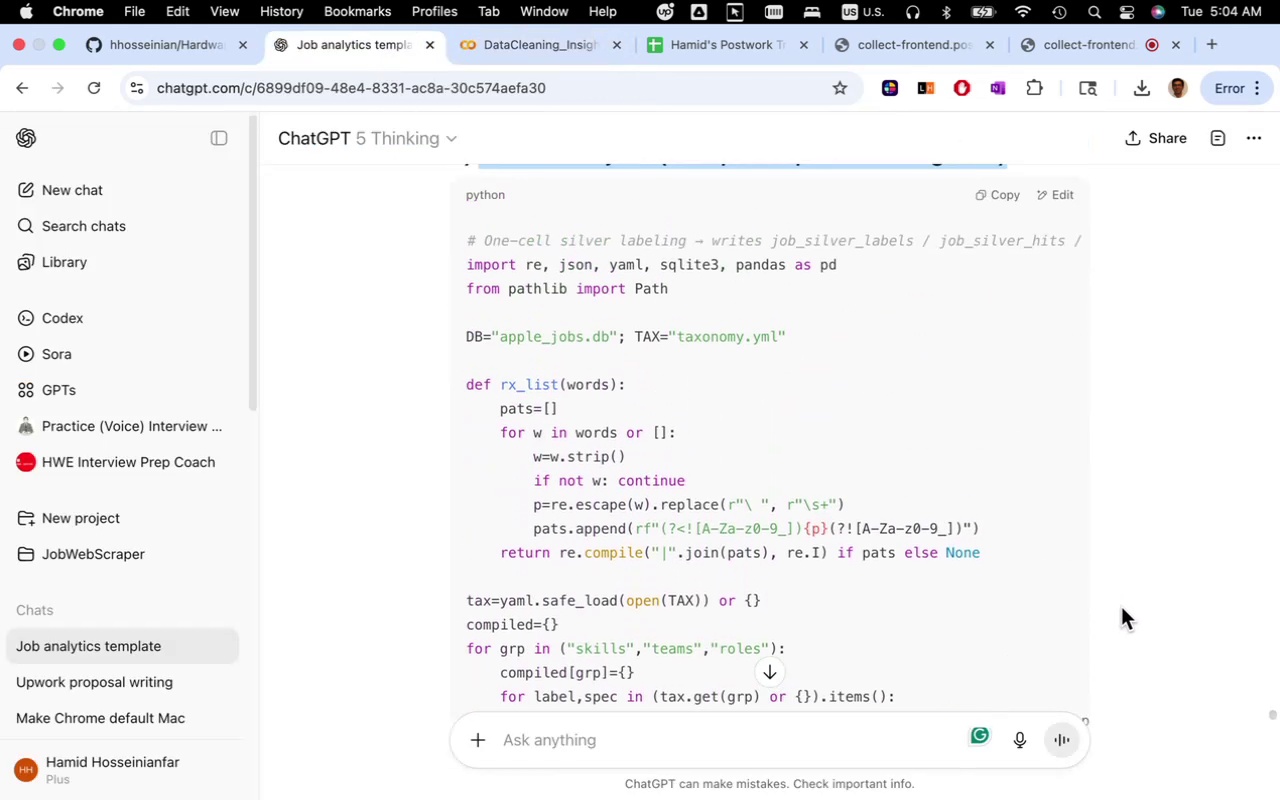 
scroll: coordinate [1107, 609], scroll_direction: down, amount: 40.0
 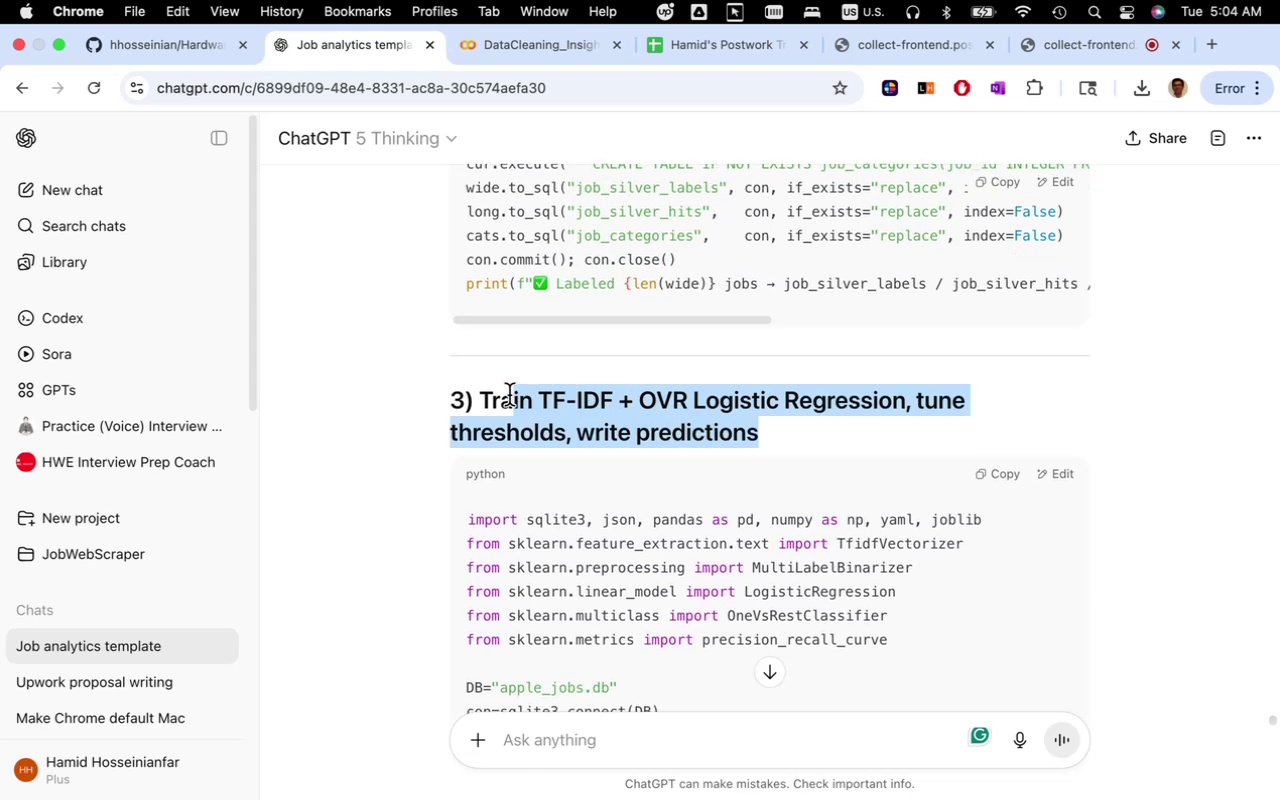 
wait(5.05)
 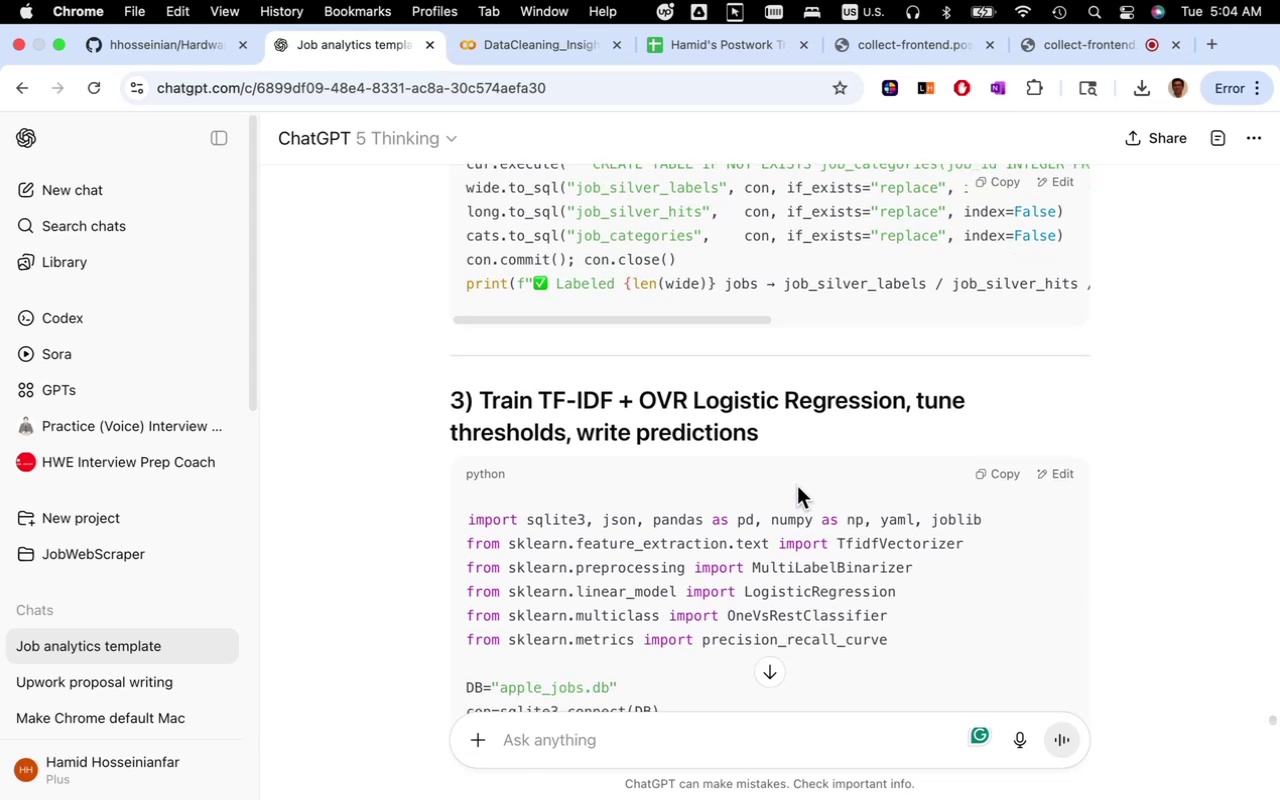 
key(Meta+C)
 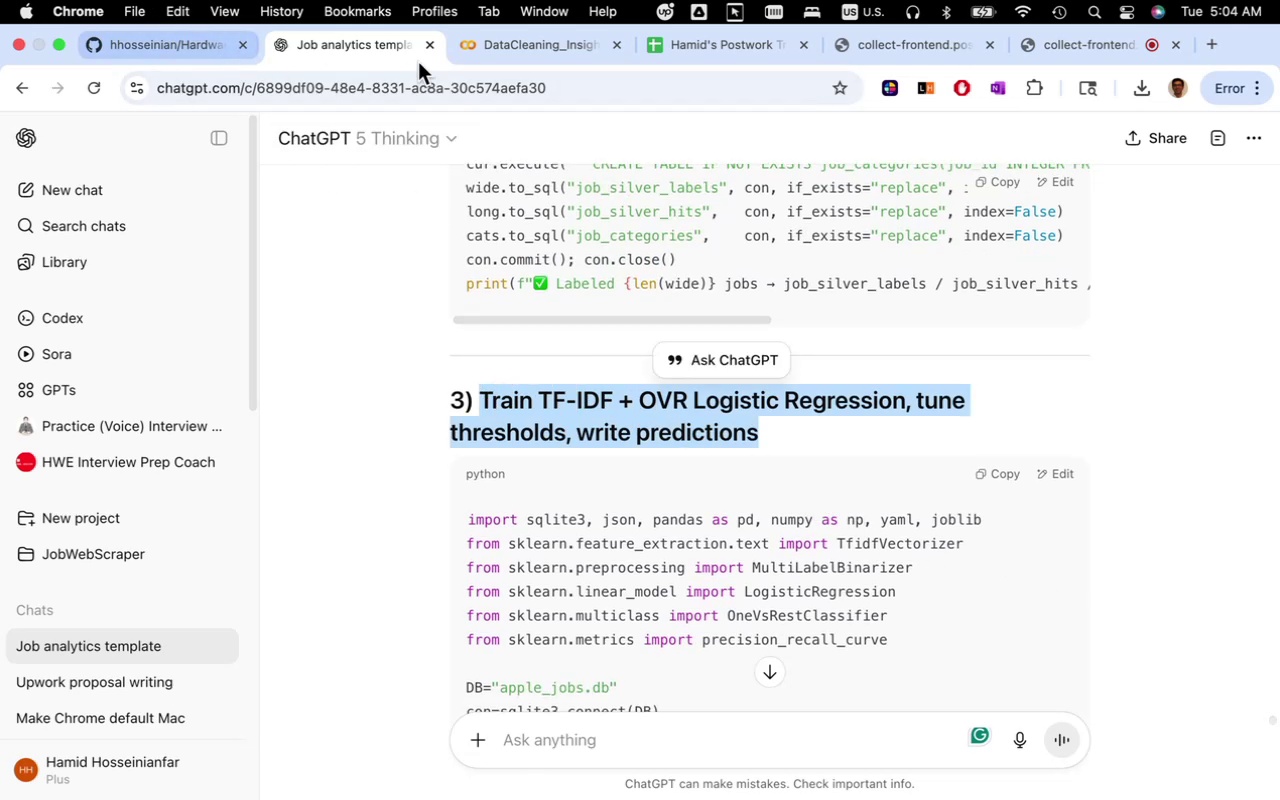 
left_click([538, 35])
 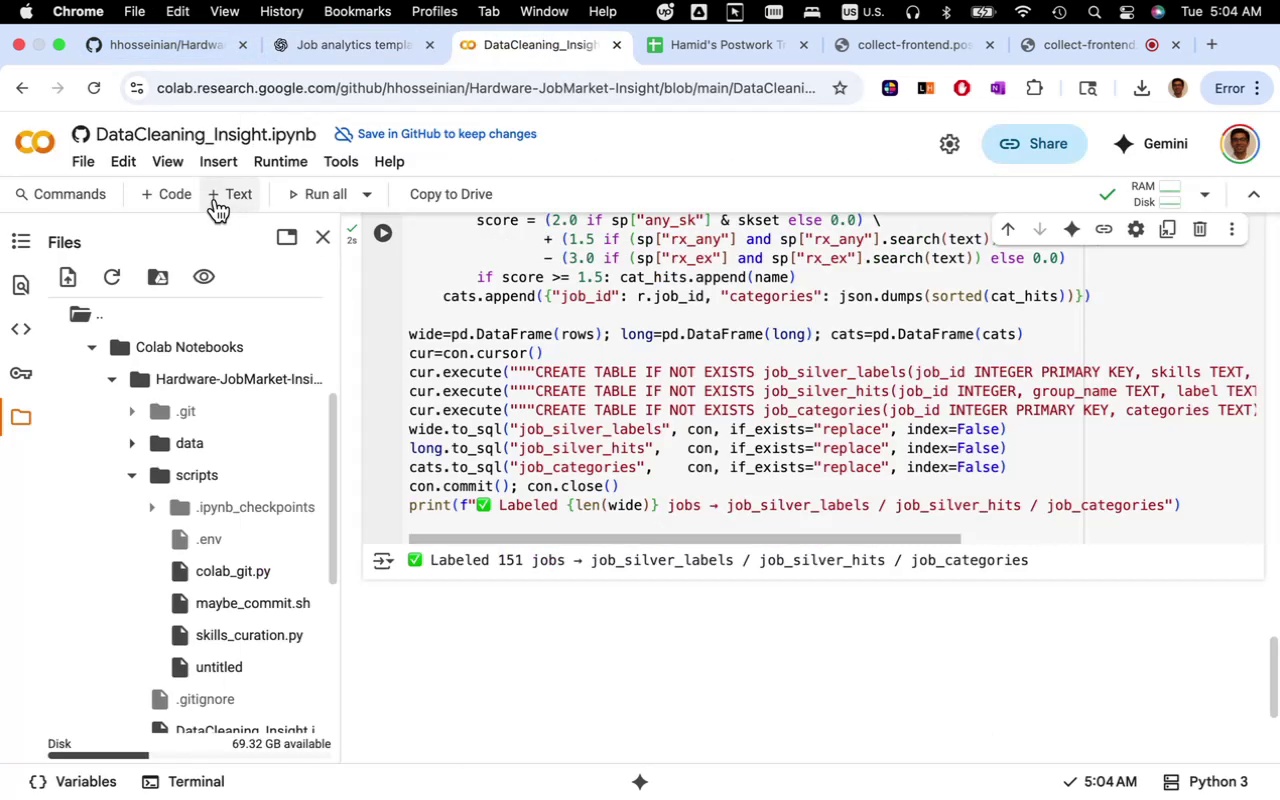 
left_click([226, 192])
 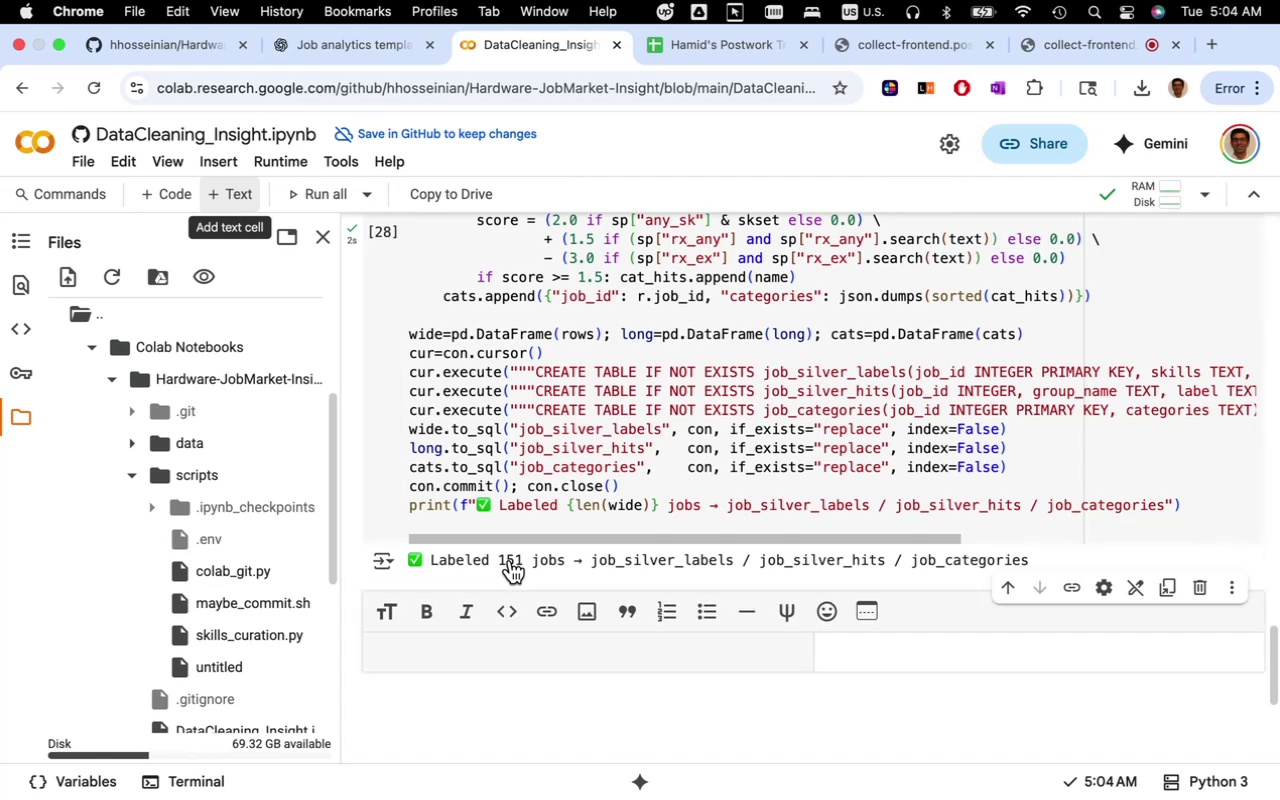 
key(Meta+V)
 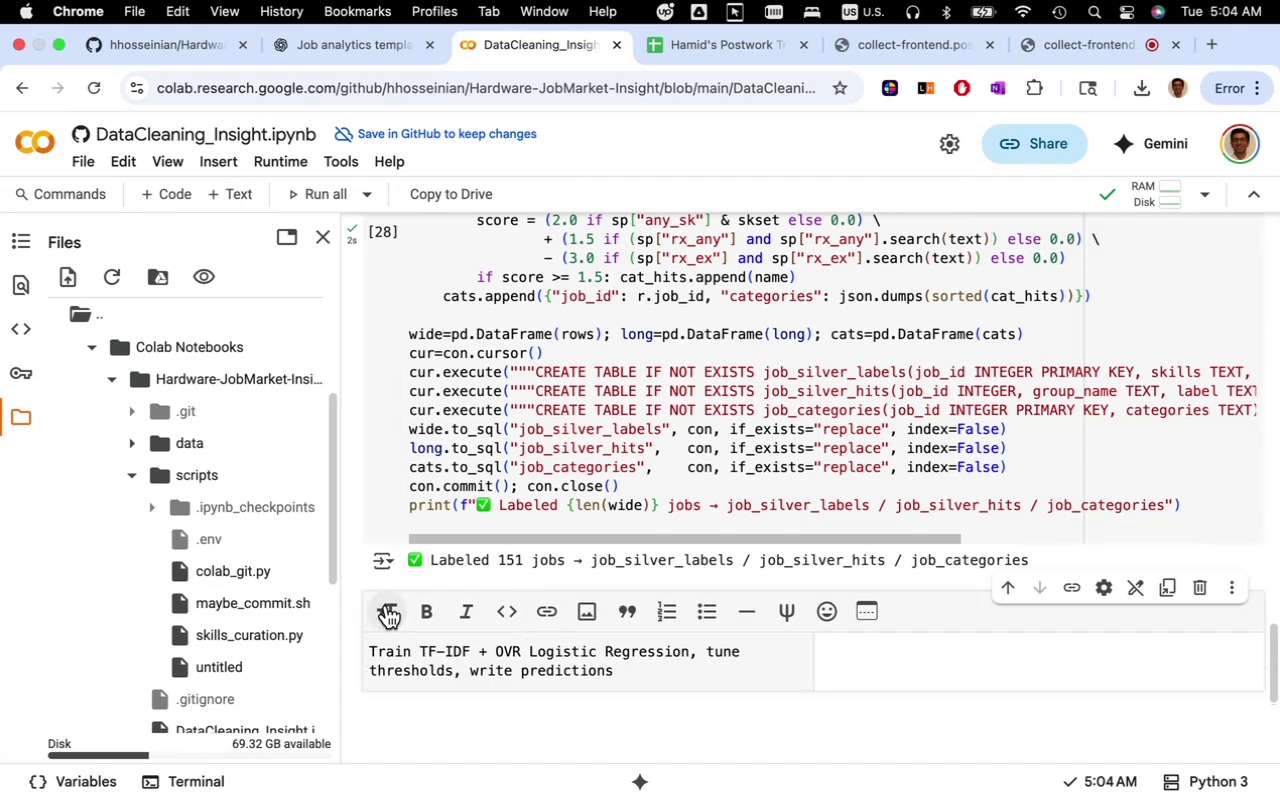 
left_click([386, 605])
 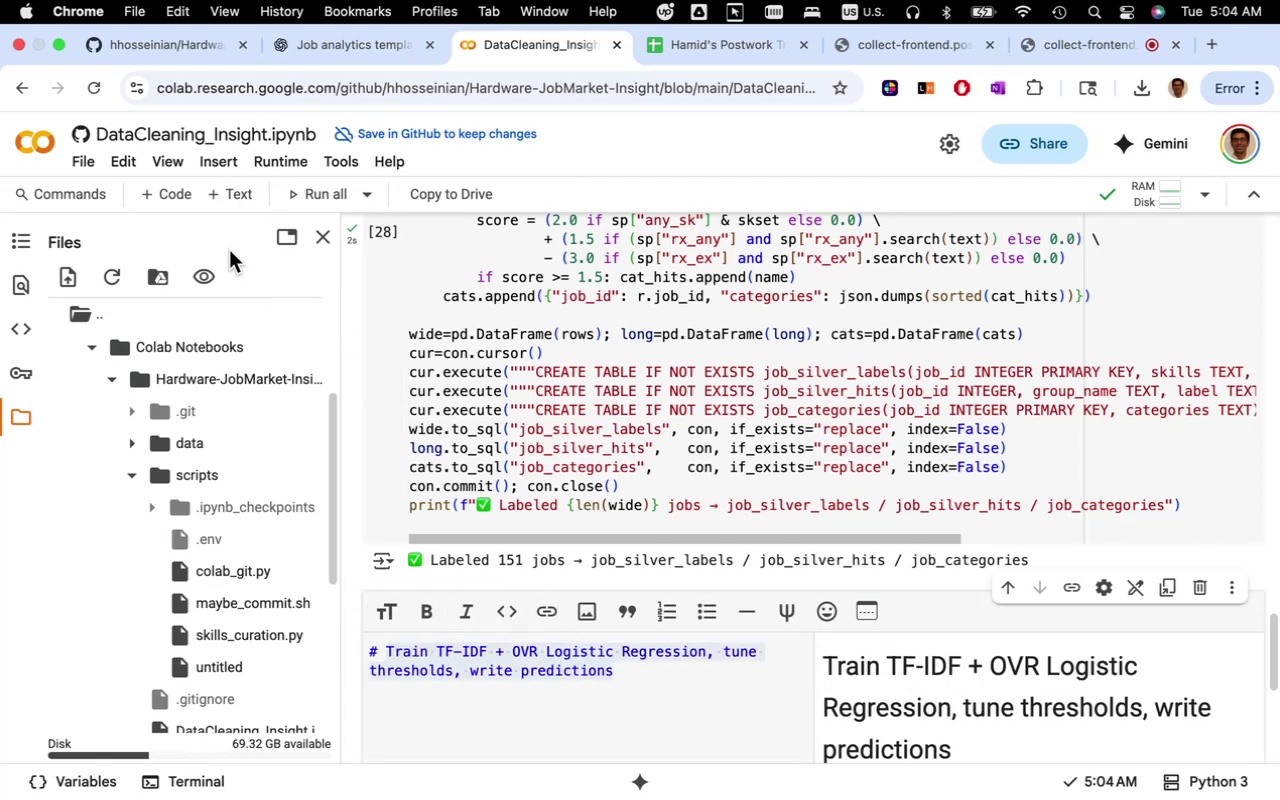 
left_click([171, 185])
 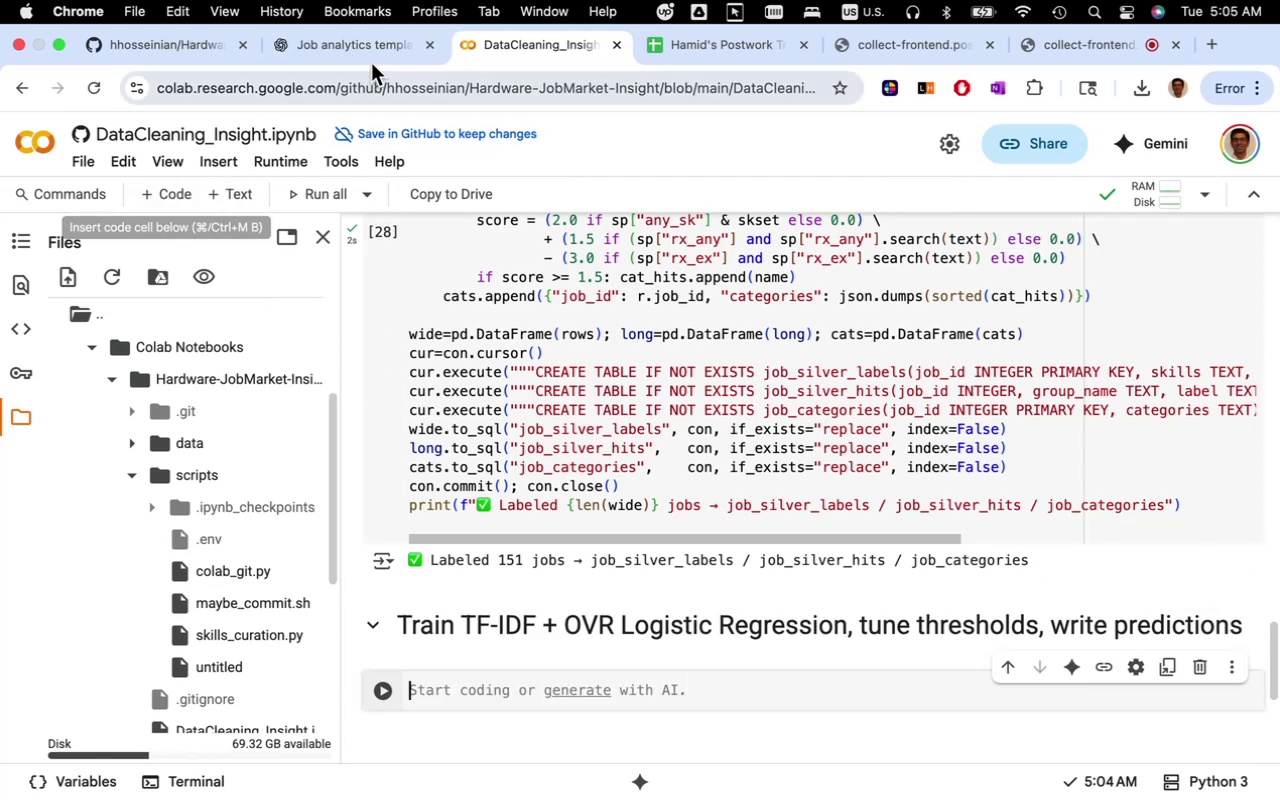 
left_click([374, 55])
 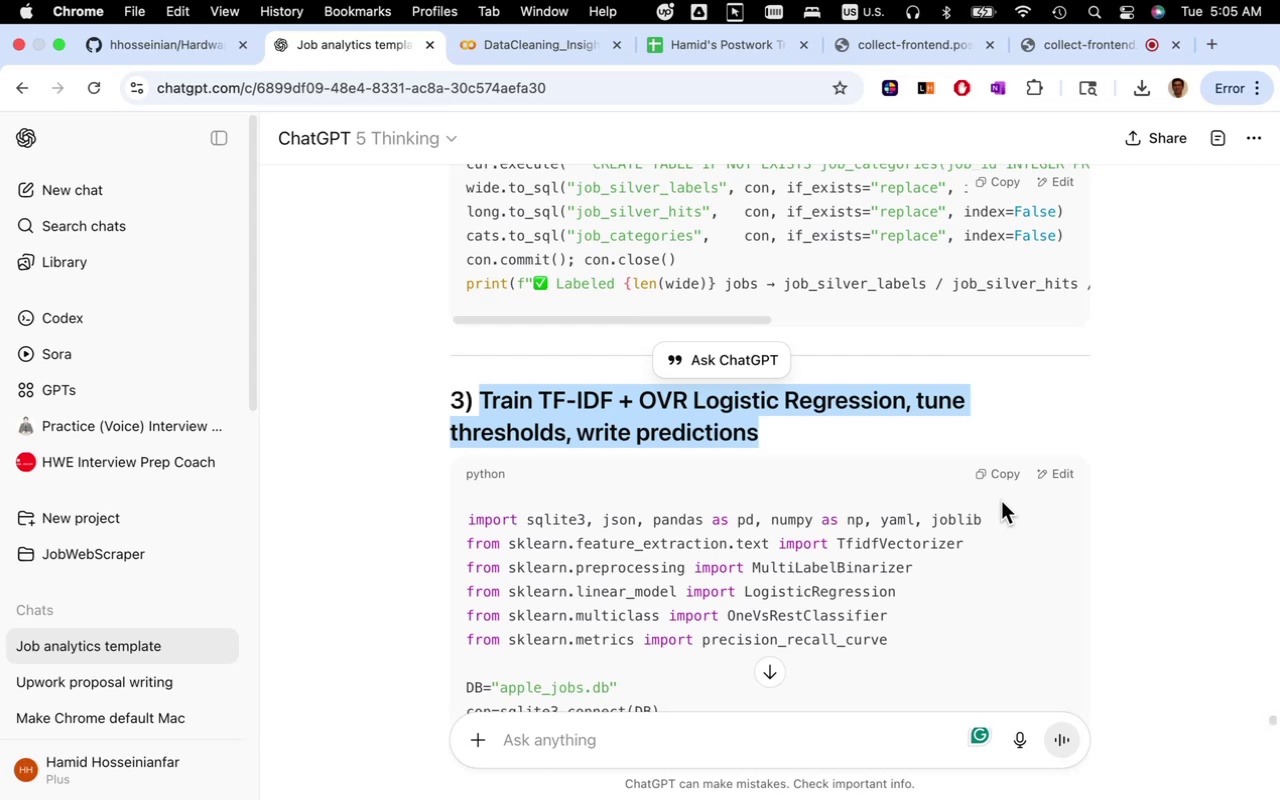 
left_click([998, 476])
 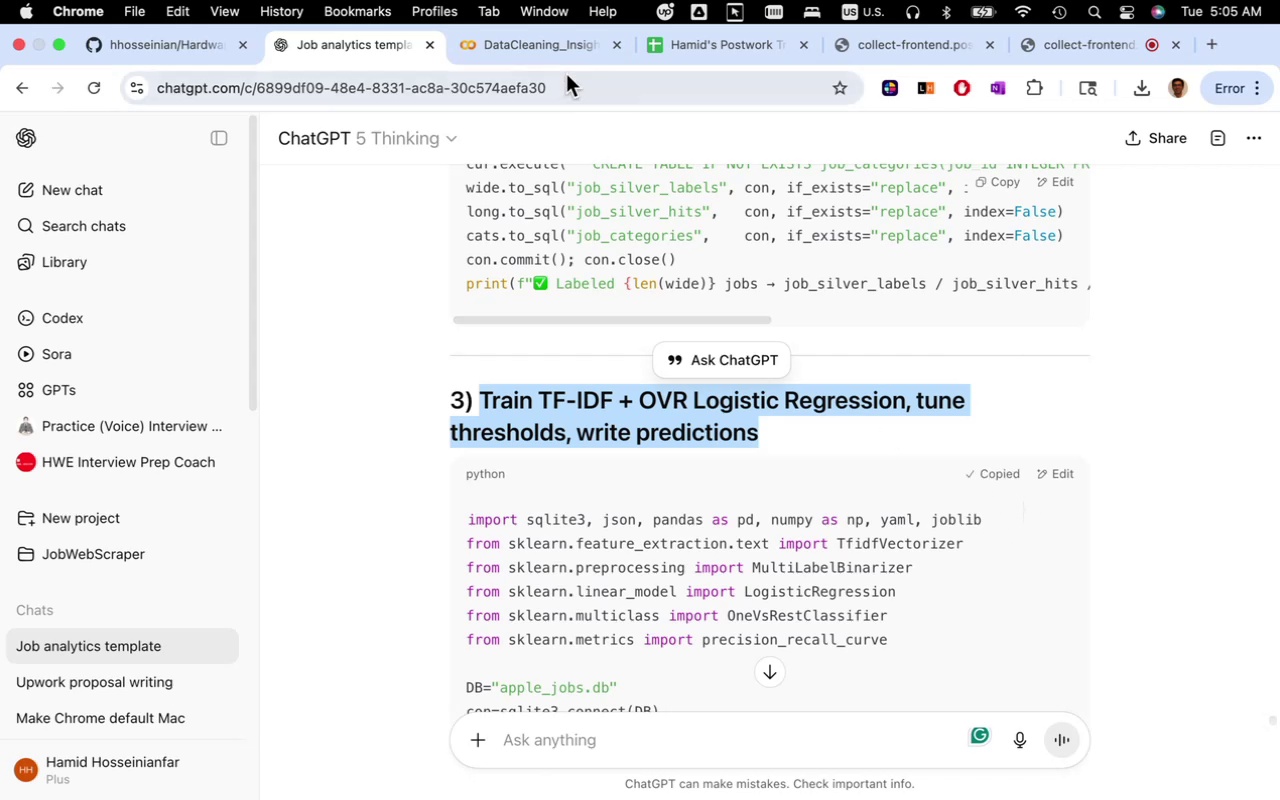 
left_click([561, 57])
 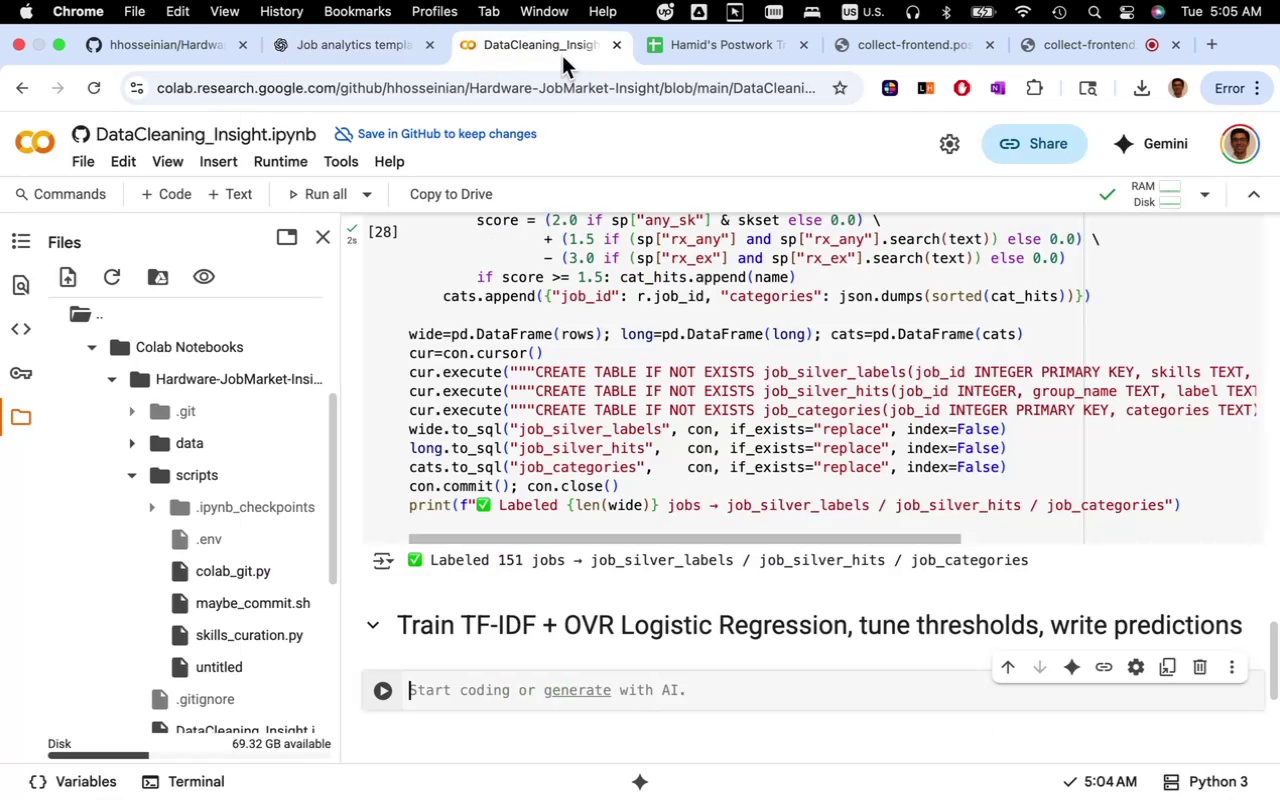 
key(Meta+V)
 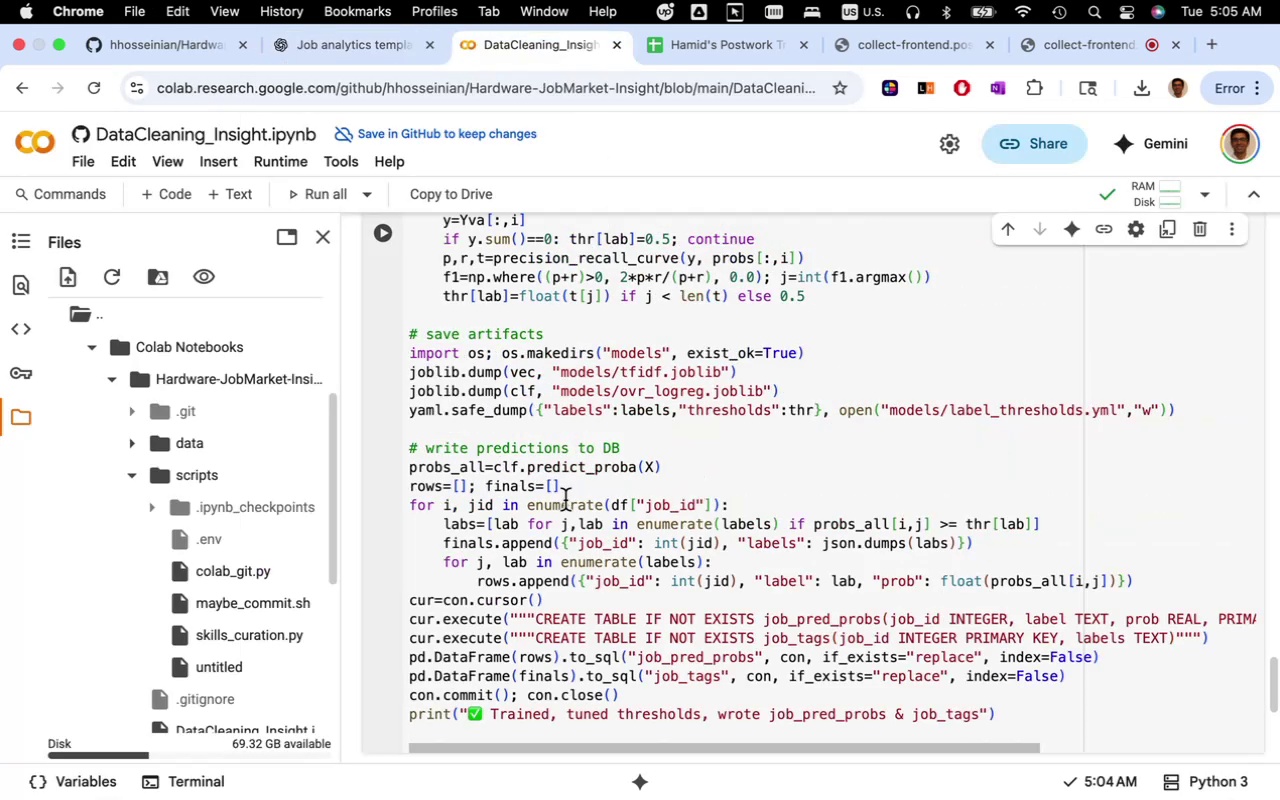 
scroll: coordinate [554, 508], scroll_direction: up, amount: 1.0
 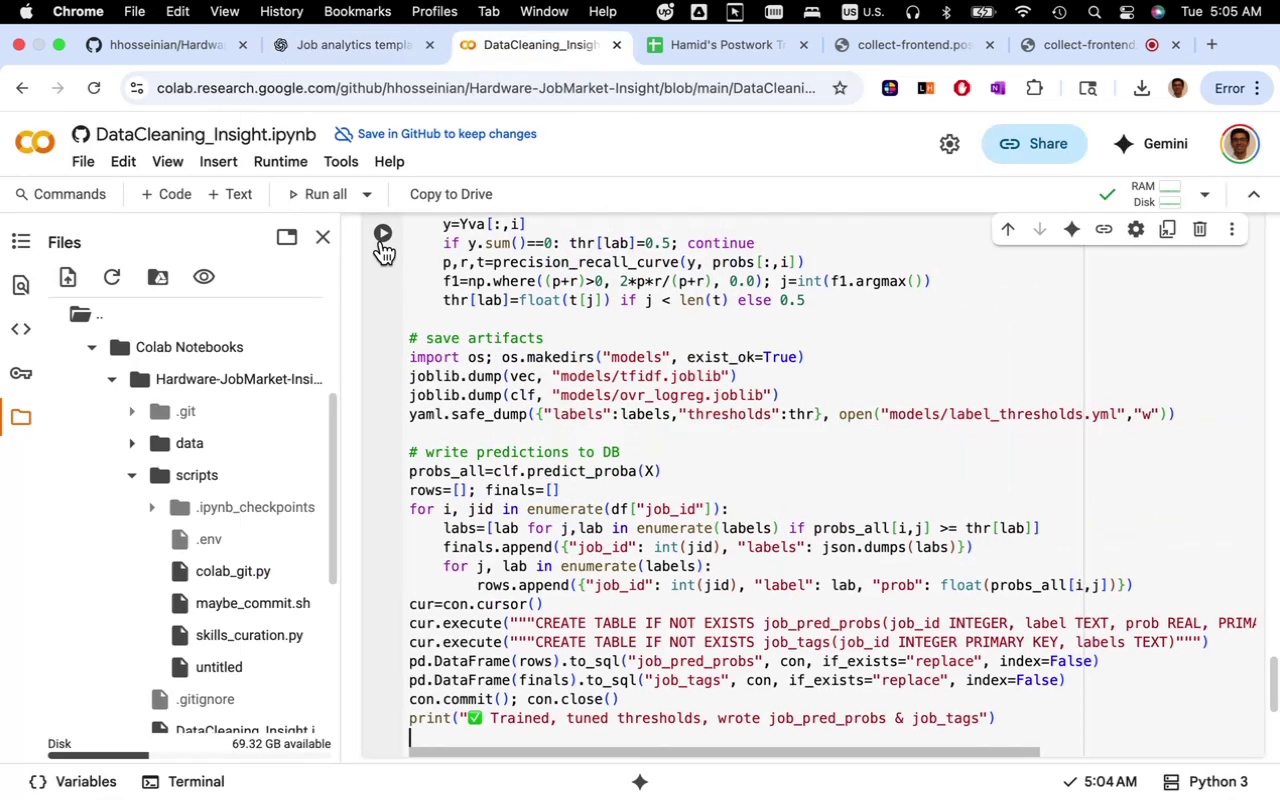 
left_click([384, 232])
 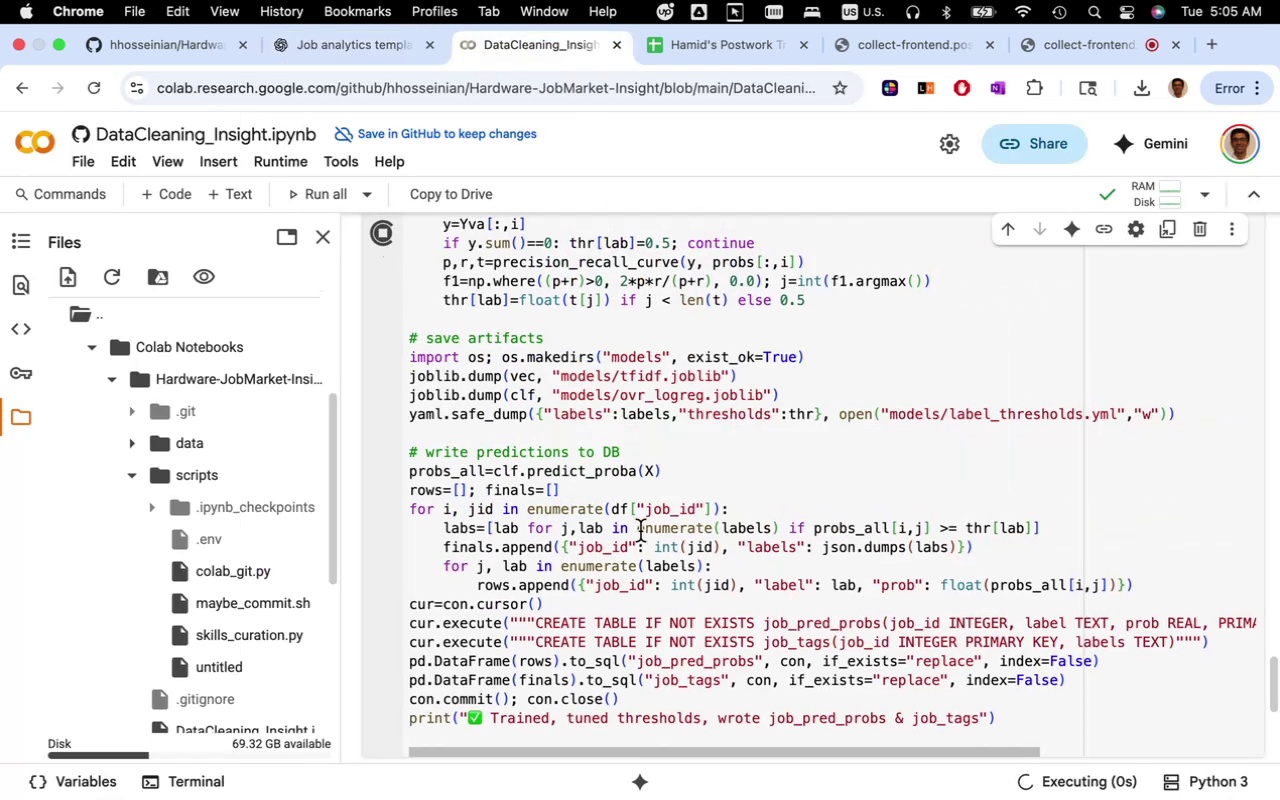 
scroll: coordinate [657, 559], scroll_direction: down, amount: 5.0
 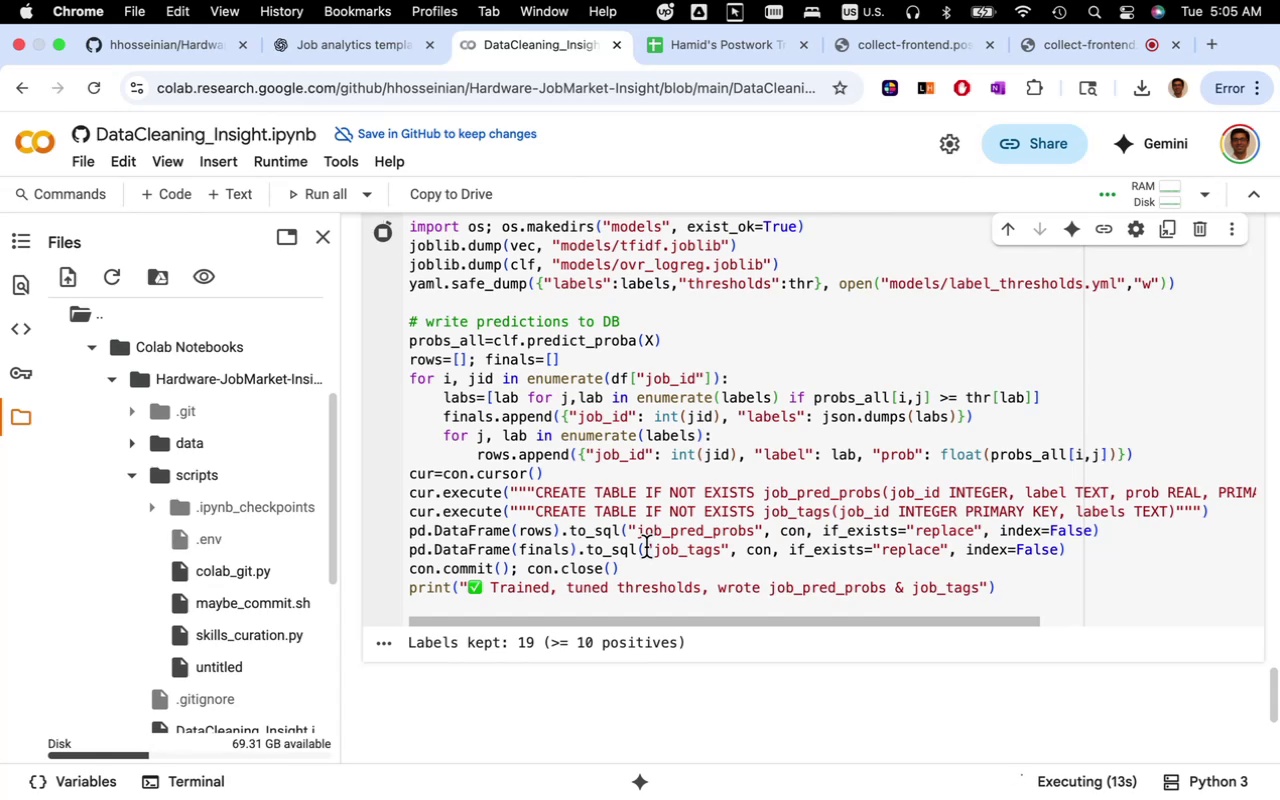 
wait(17.03)
 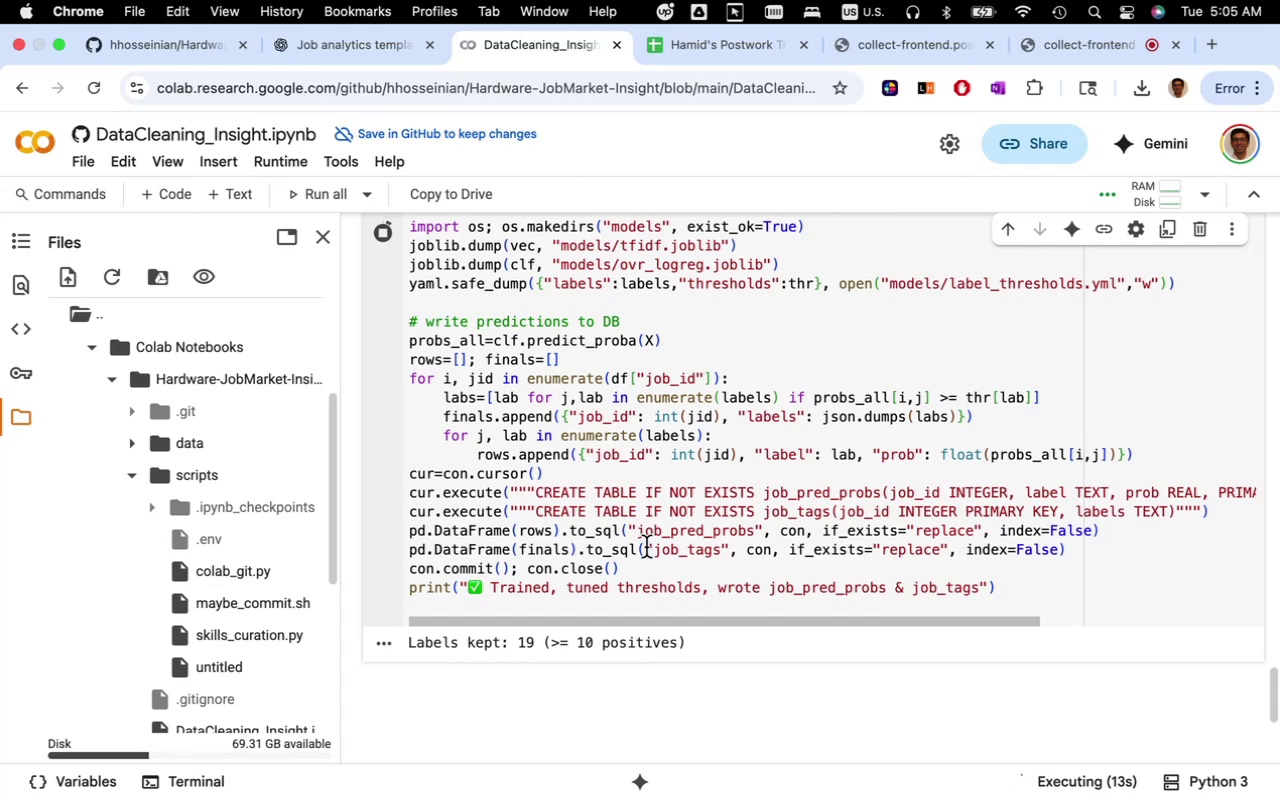 
scroll: coordinate [647, 547], scroll_direction: down, amount: 7.0
 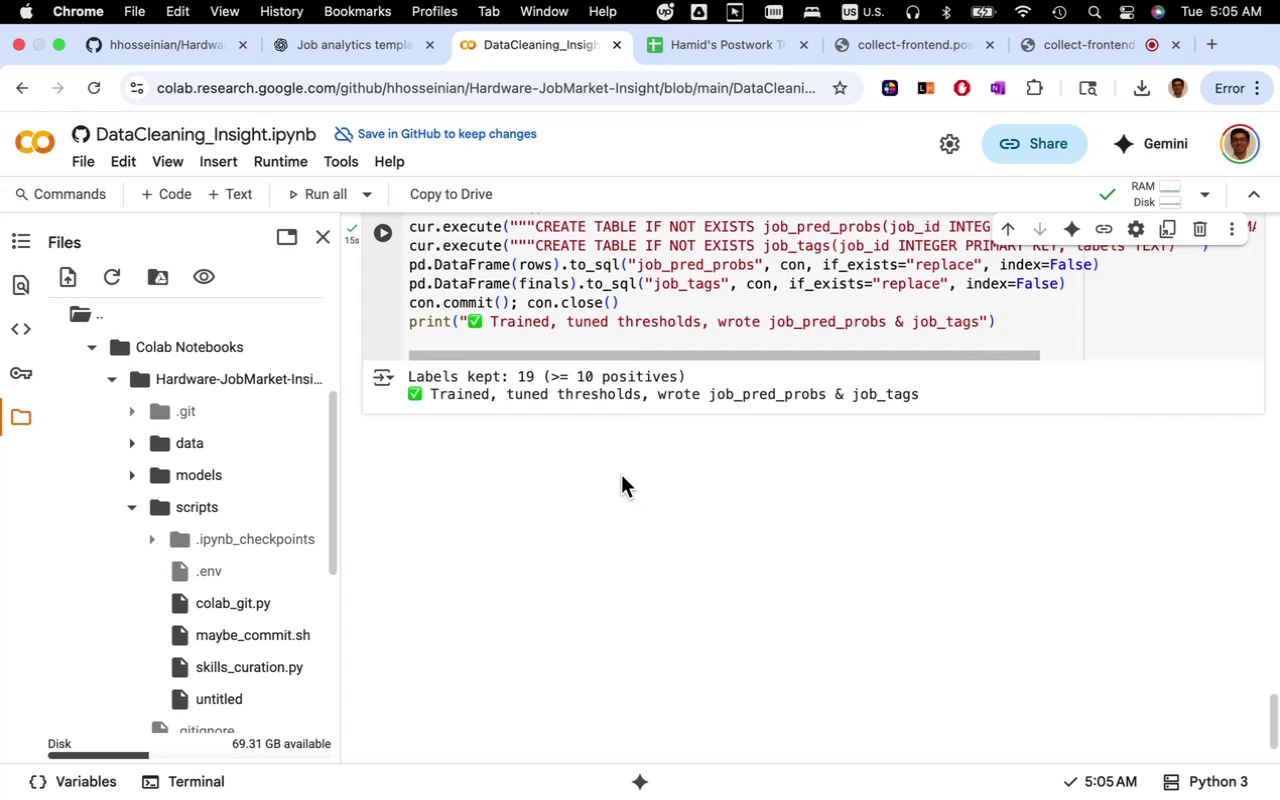 
wait(6.92)
 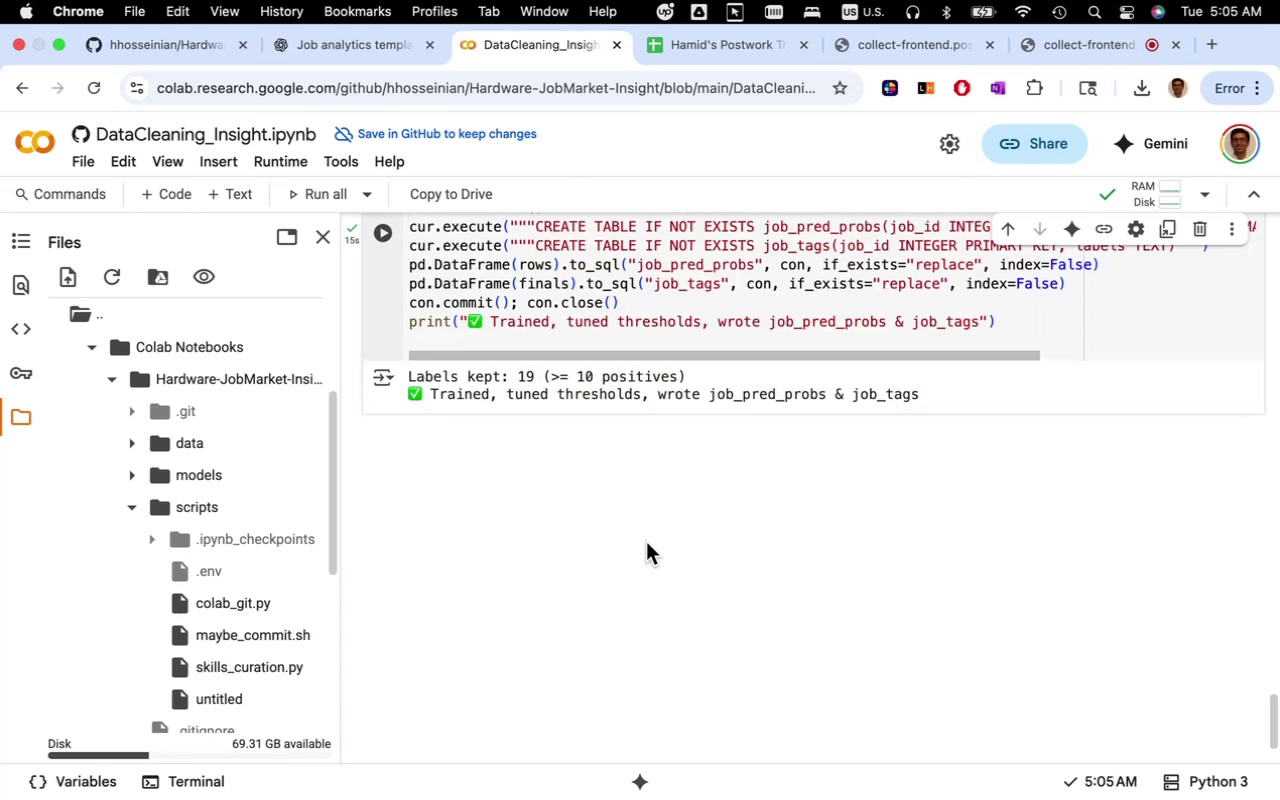 
left_click([380, 54])
 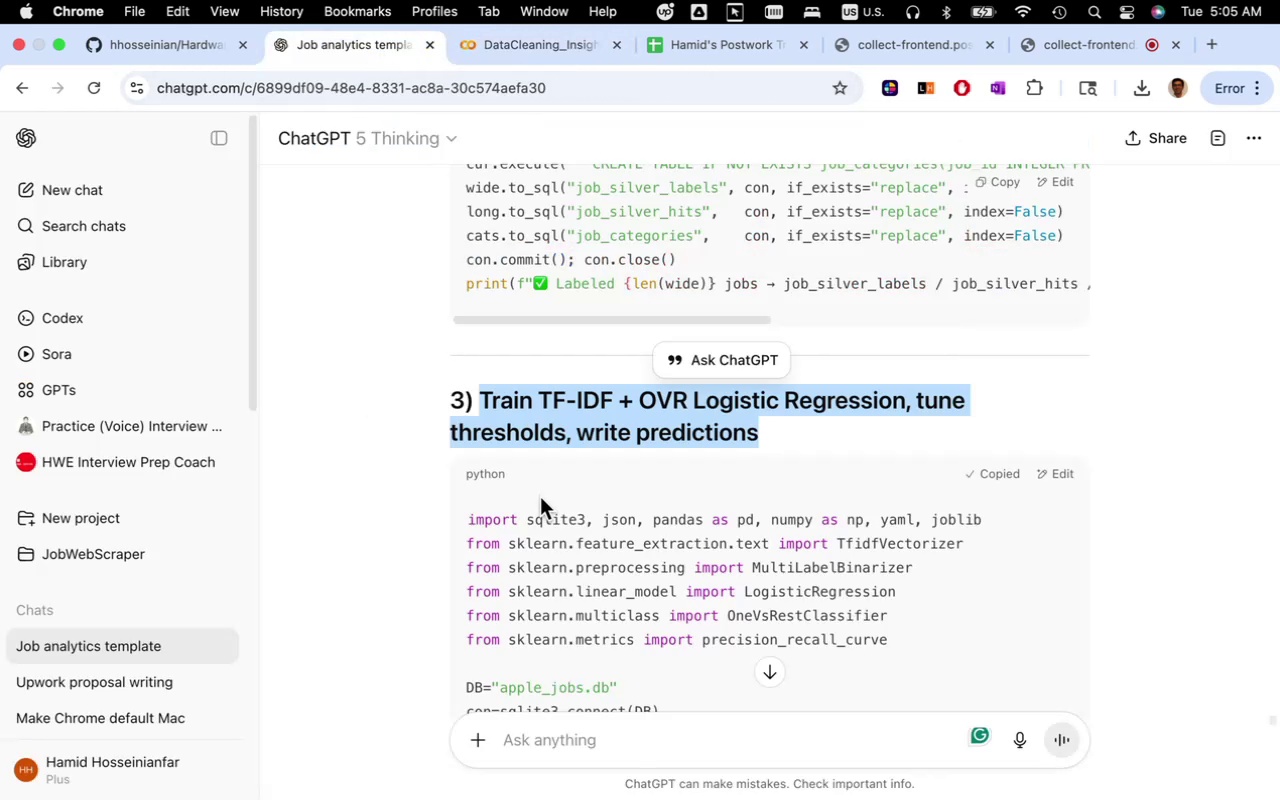 
scroll: coordinate [880, 611], scroll_direction: down, amount: 78.0
 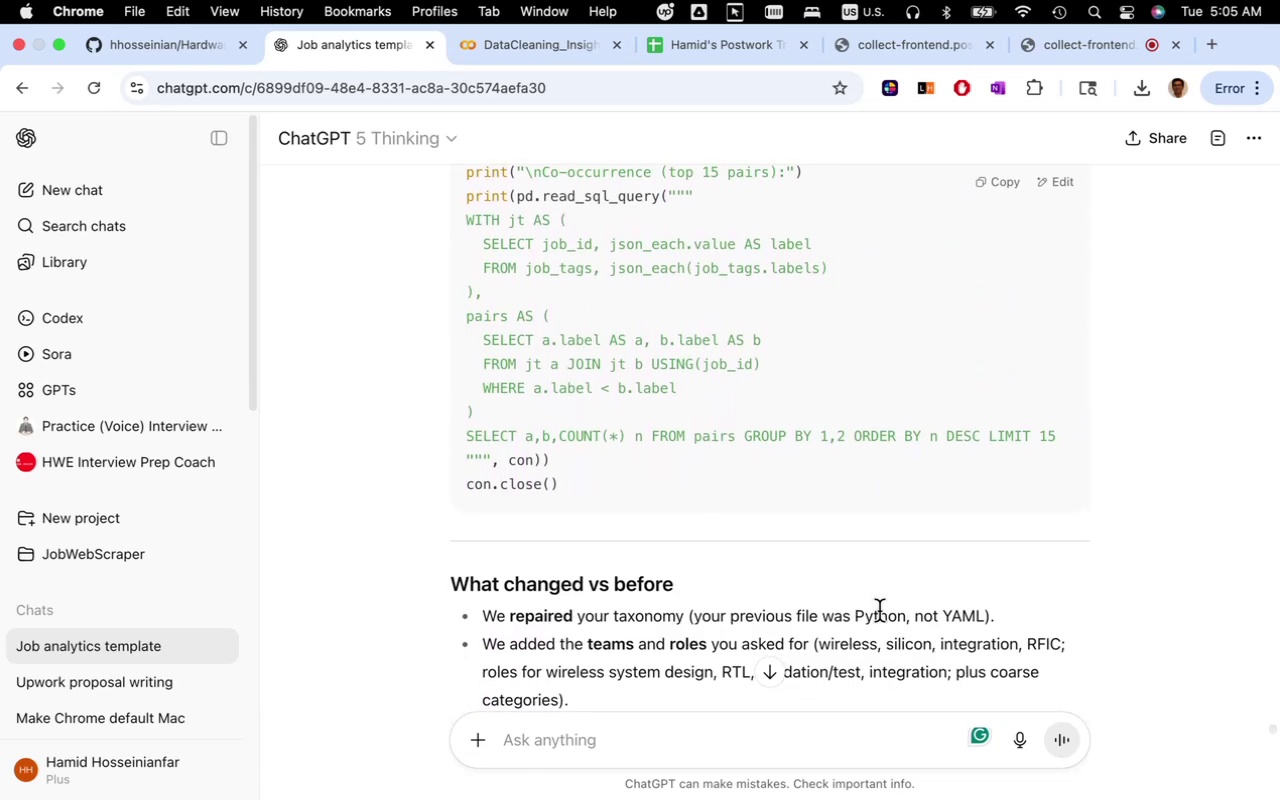 
scroll: coordinate [879, 611], scroll_direction: up, amount: 5.0
 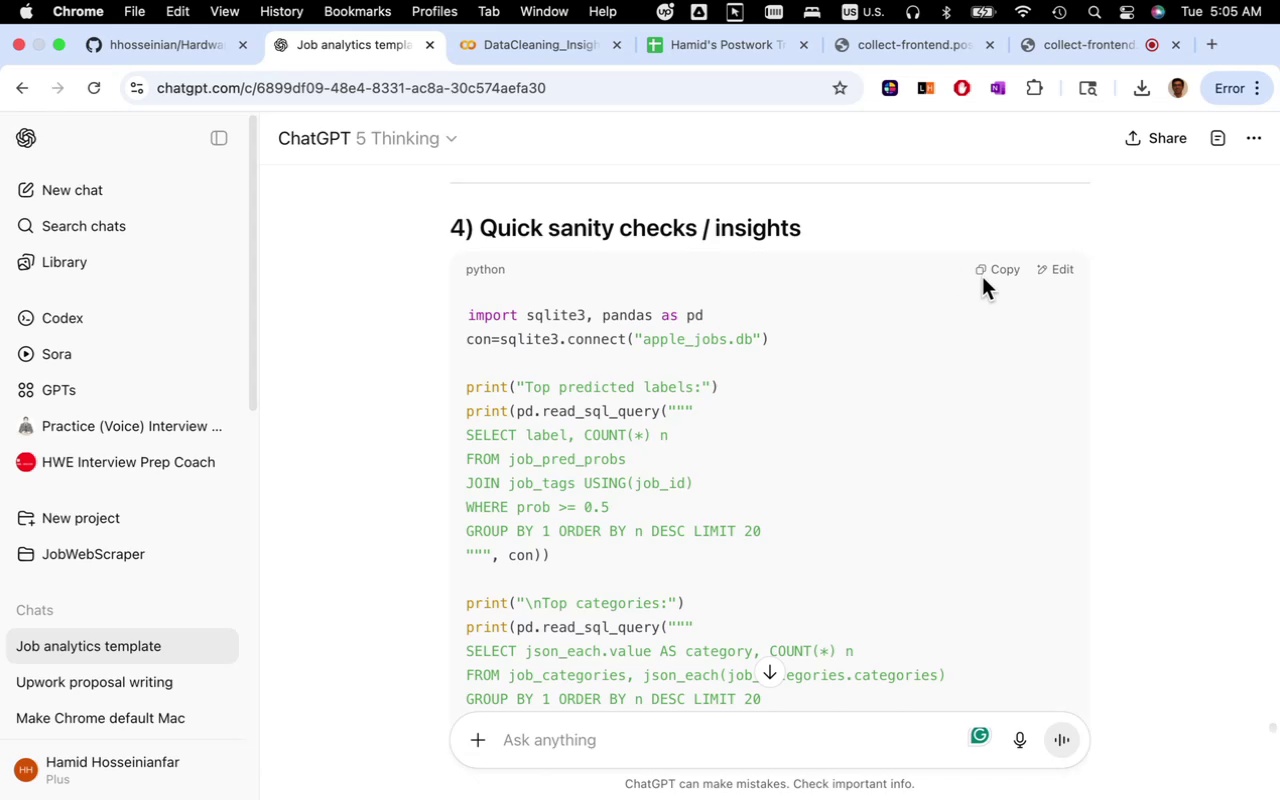 
left_click([993, 272])
 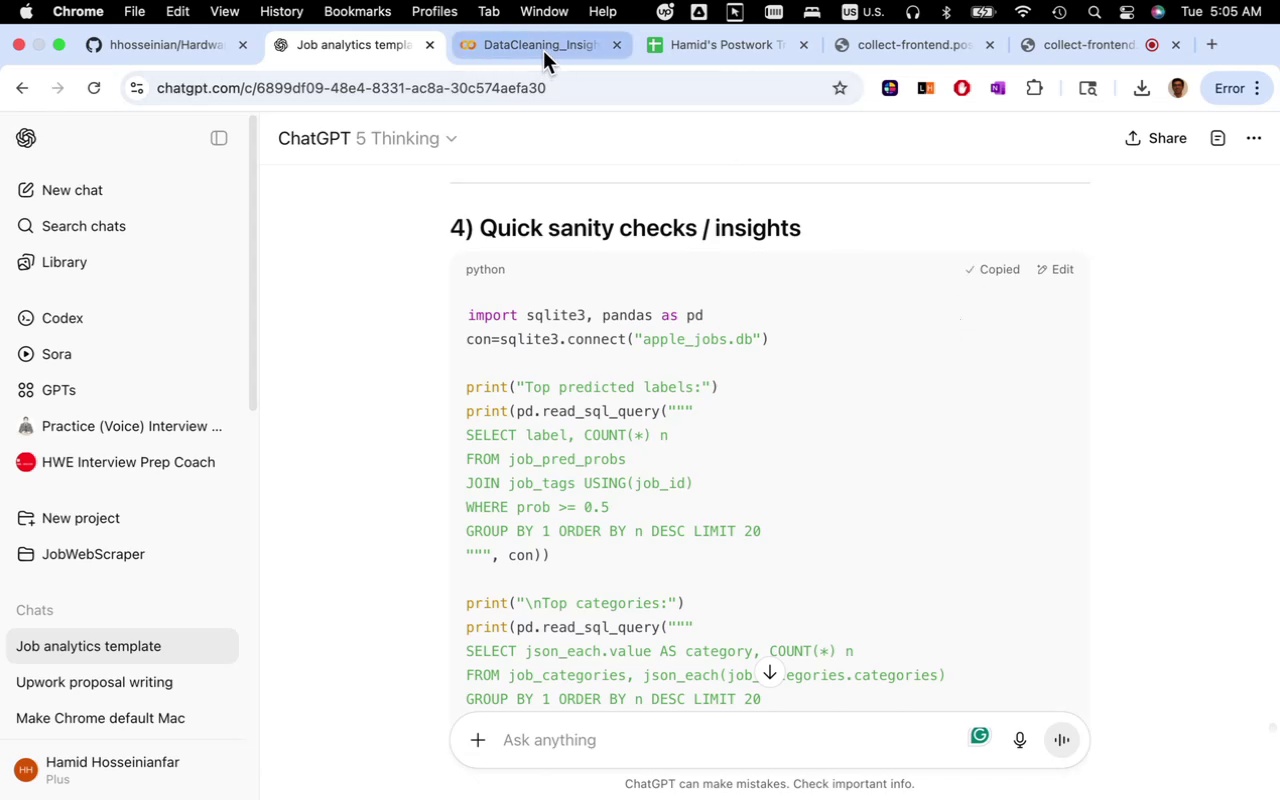 
left_click([543, 51])
 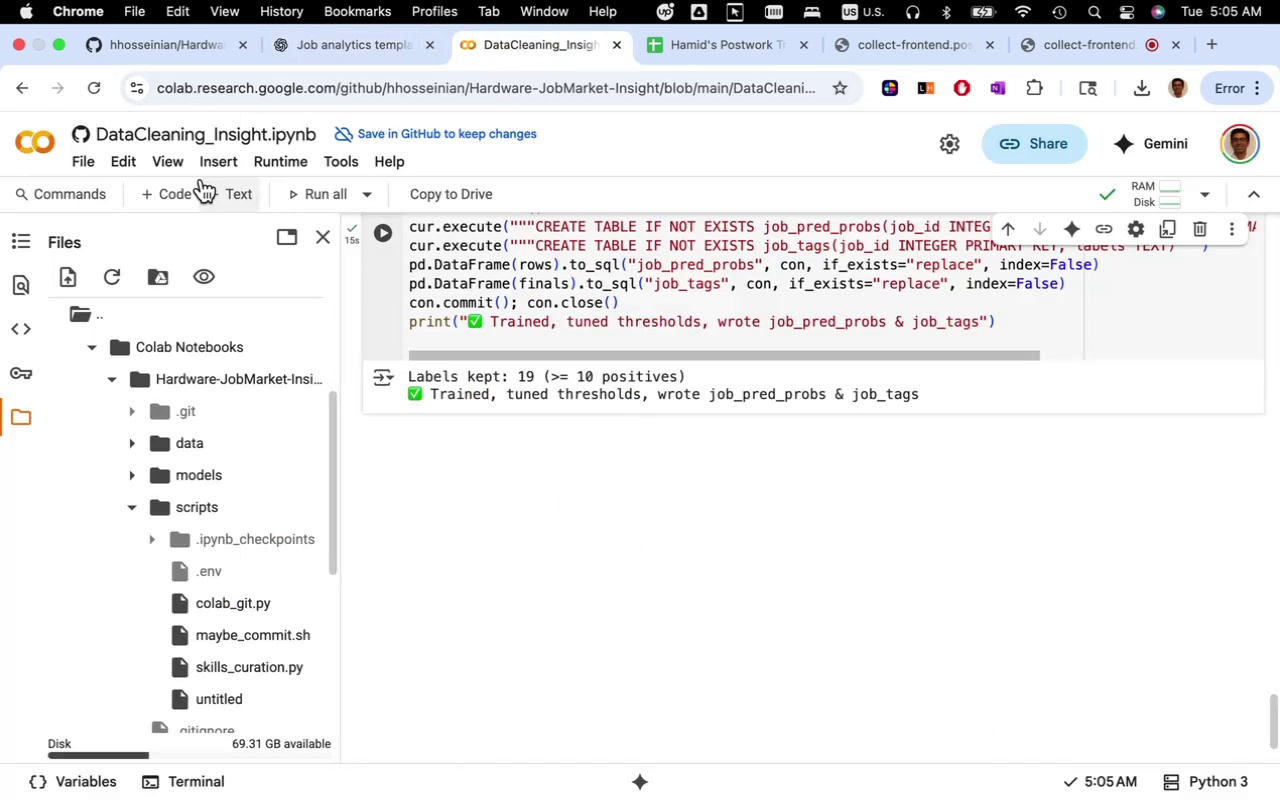 
left_click([183, 194])
 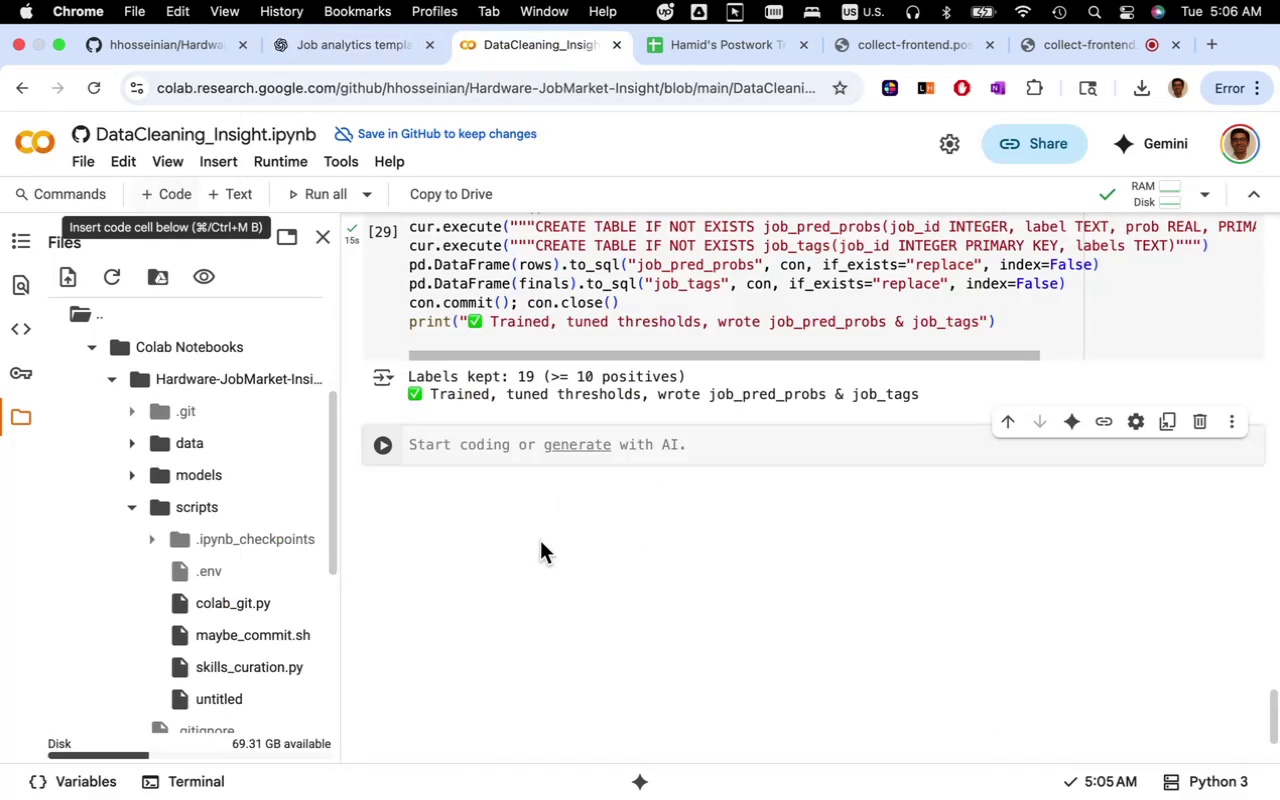 
key(Meta+V)
 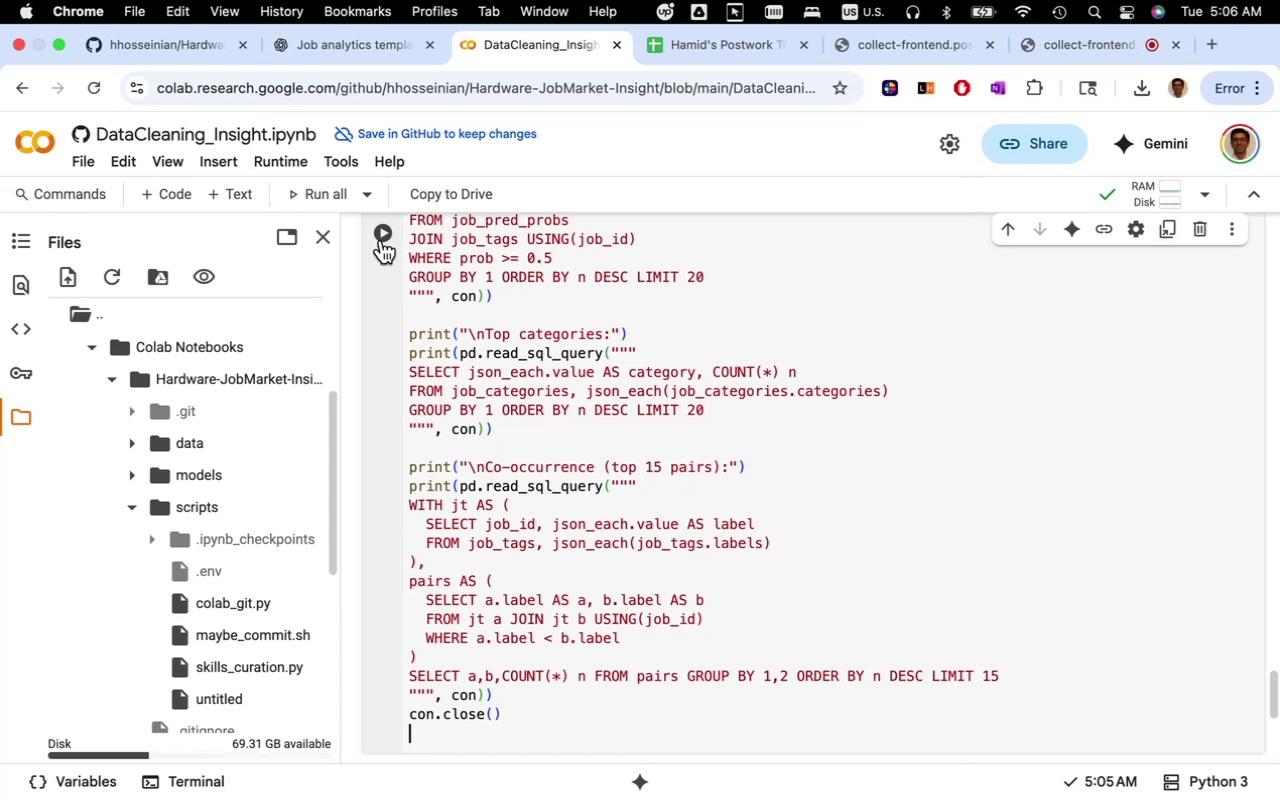 
left_click([386, 233])
 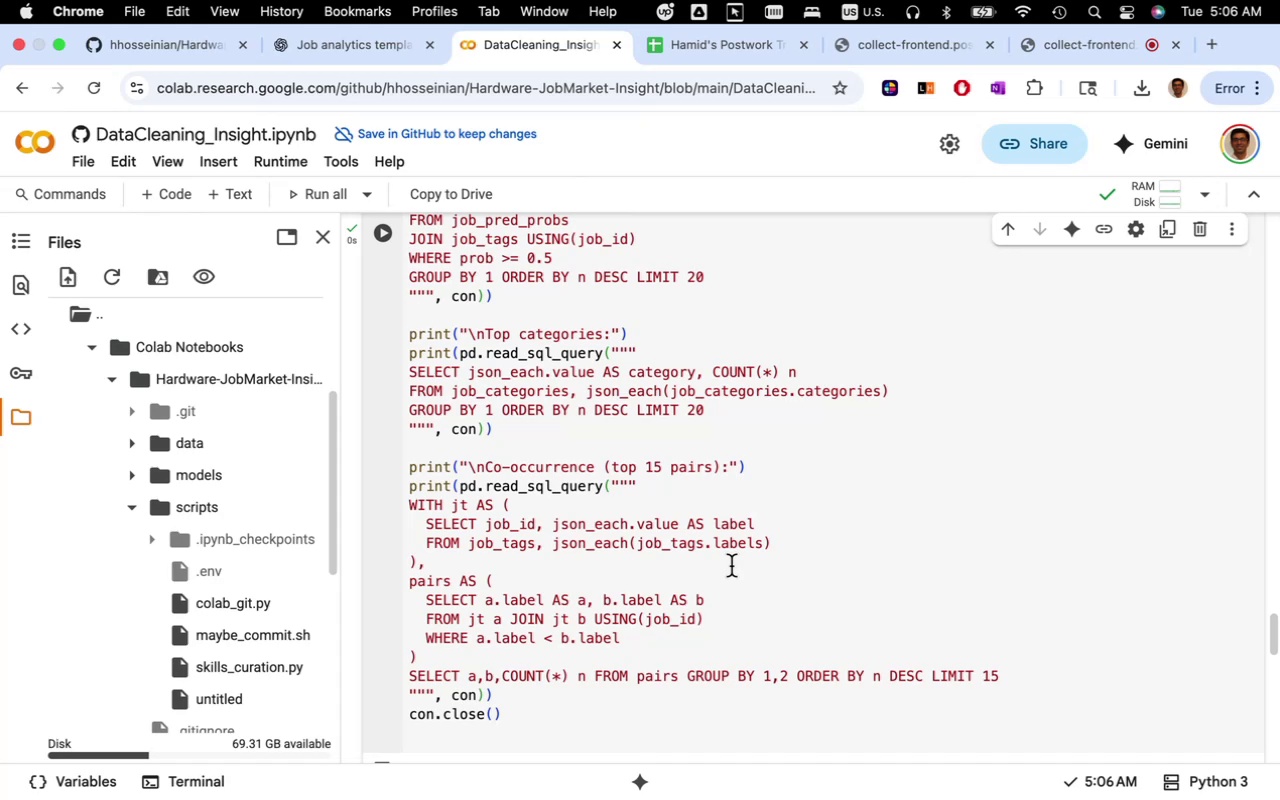 
wait(17.45)
 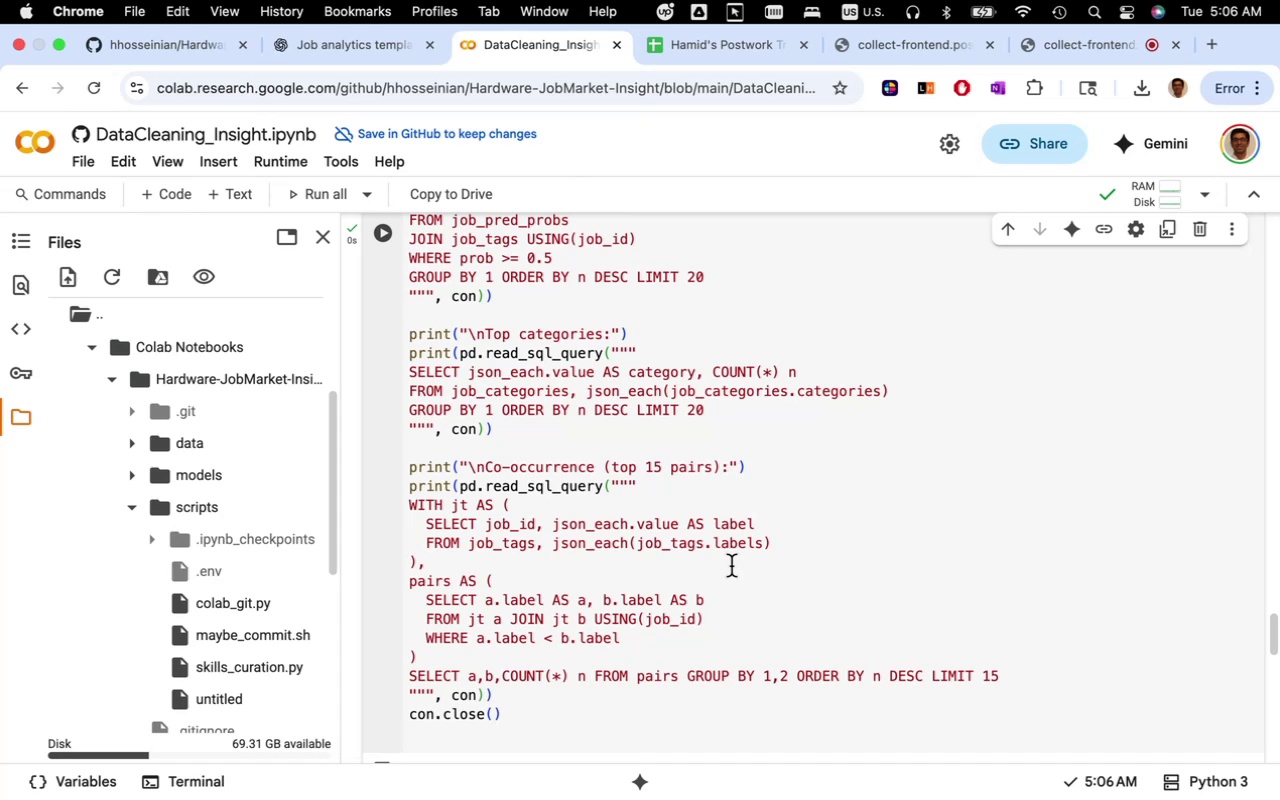 
scroll: coordinate [763, 589], scroll_direction: down, amount: 13.0
 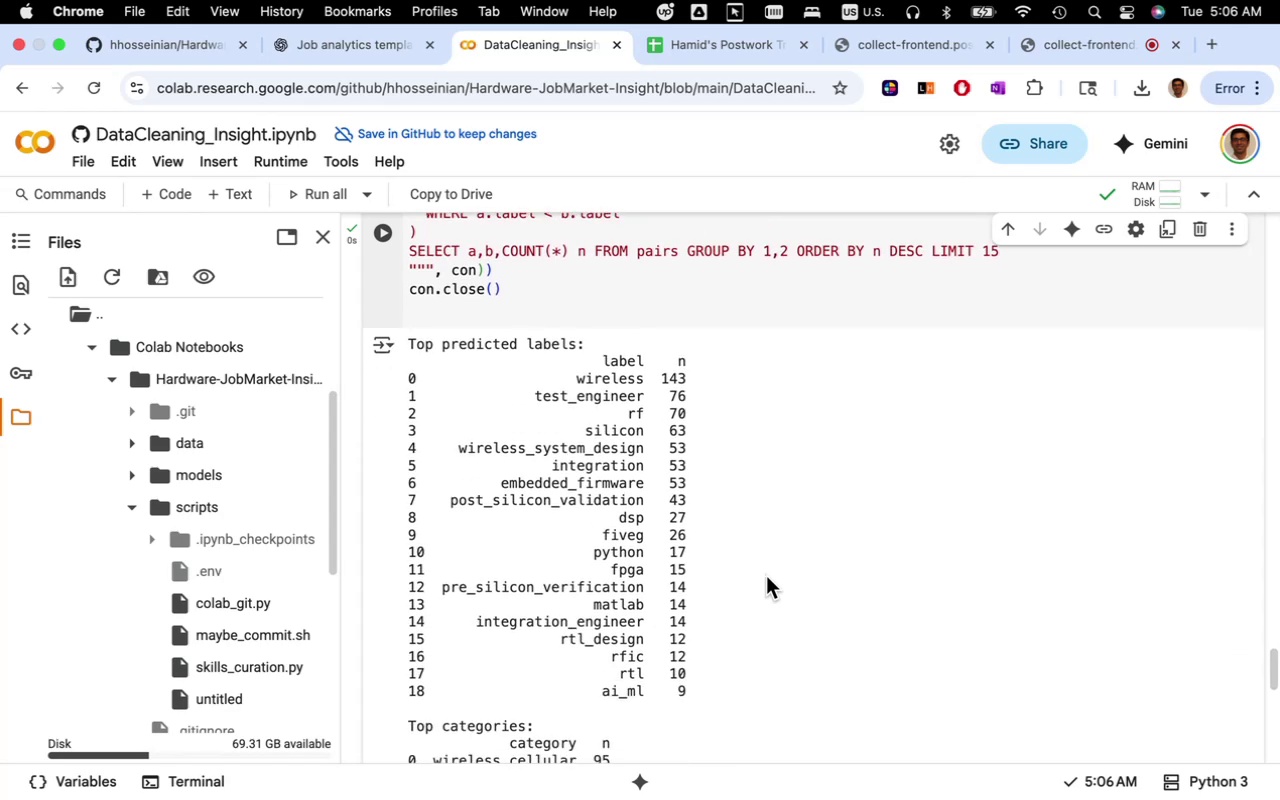 
wait(6.7)
 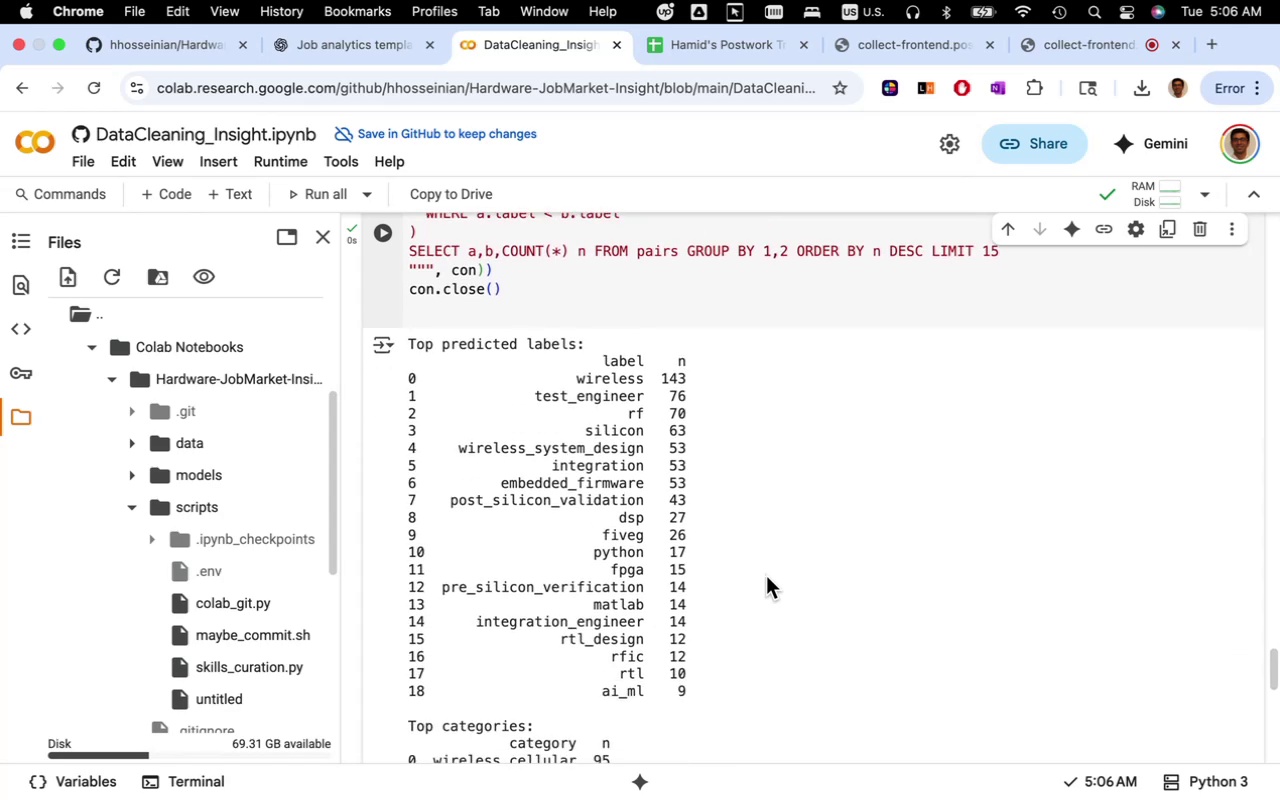 
scroll: coordinate [753, 569], scroll_direction: down, amount: 28.0
 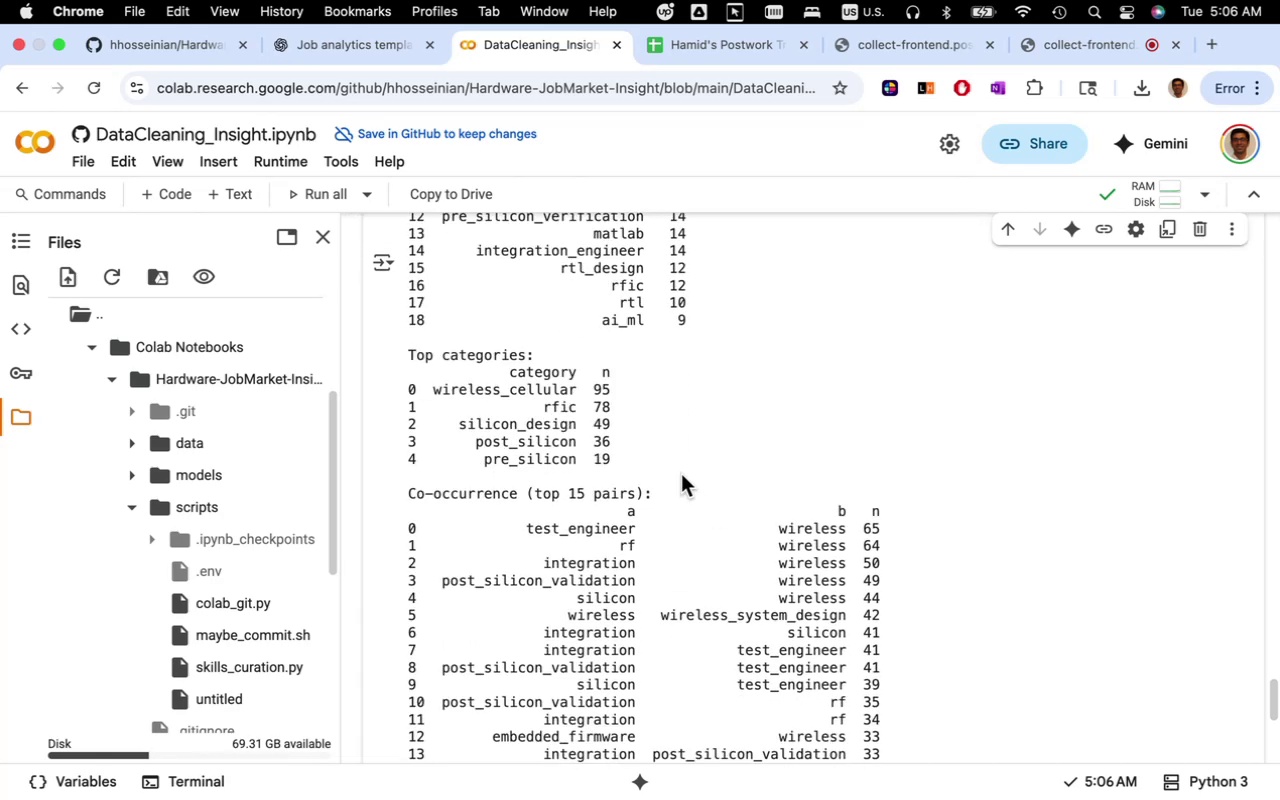 
scroll: coordinate [755, 508], scroll_direction: down, amount: 6.0
 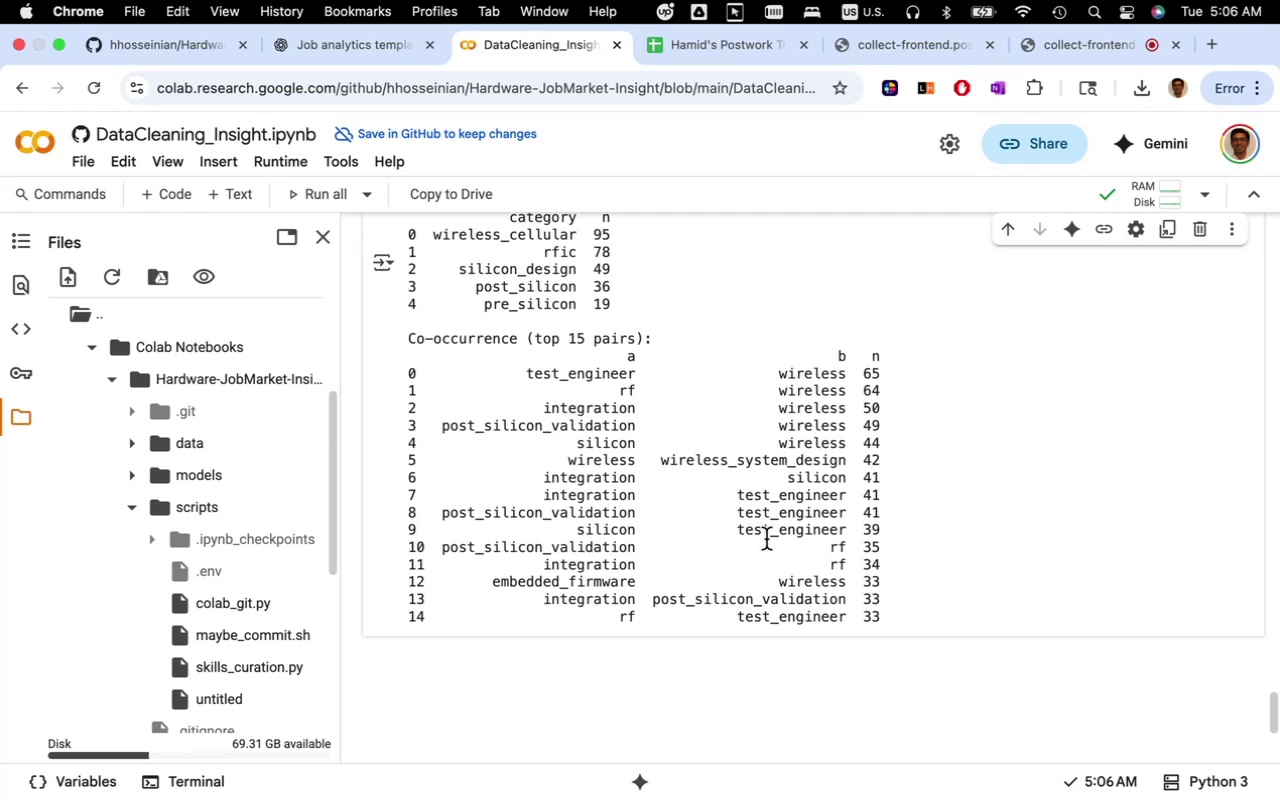 
wait(9.92)
 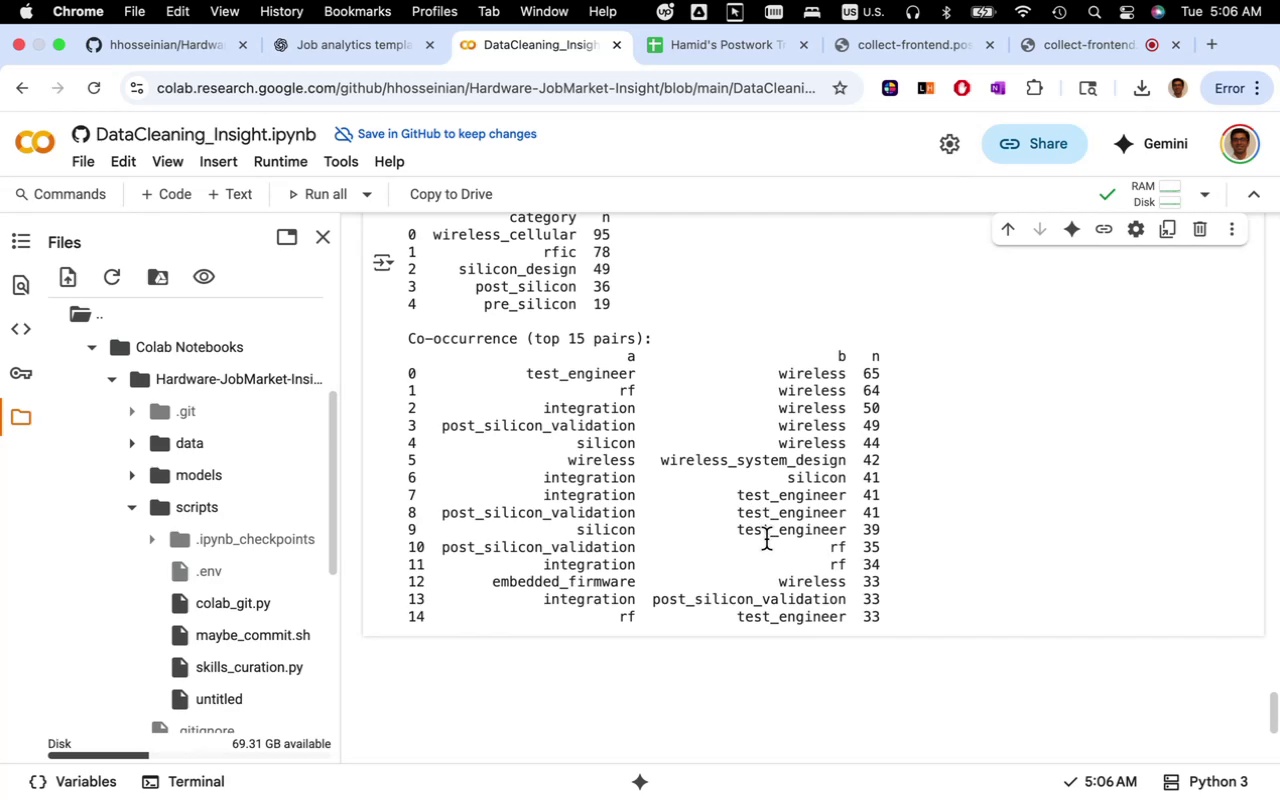 
scroll: coordinate [767, 550], scroll_direction: down, amount: 6.0
 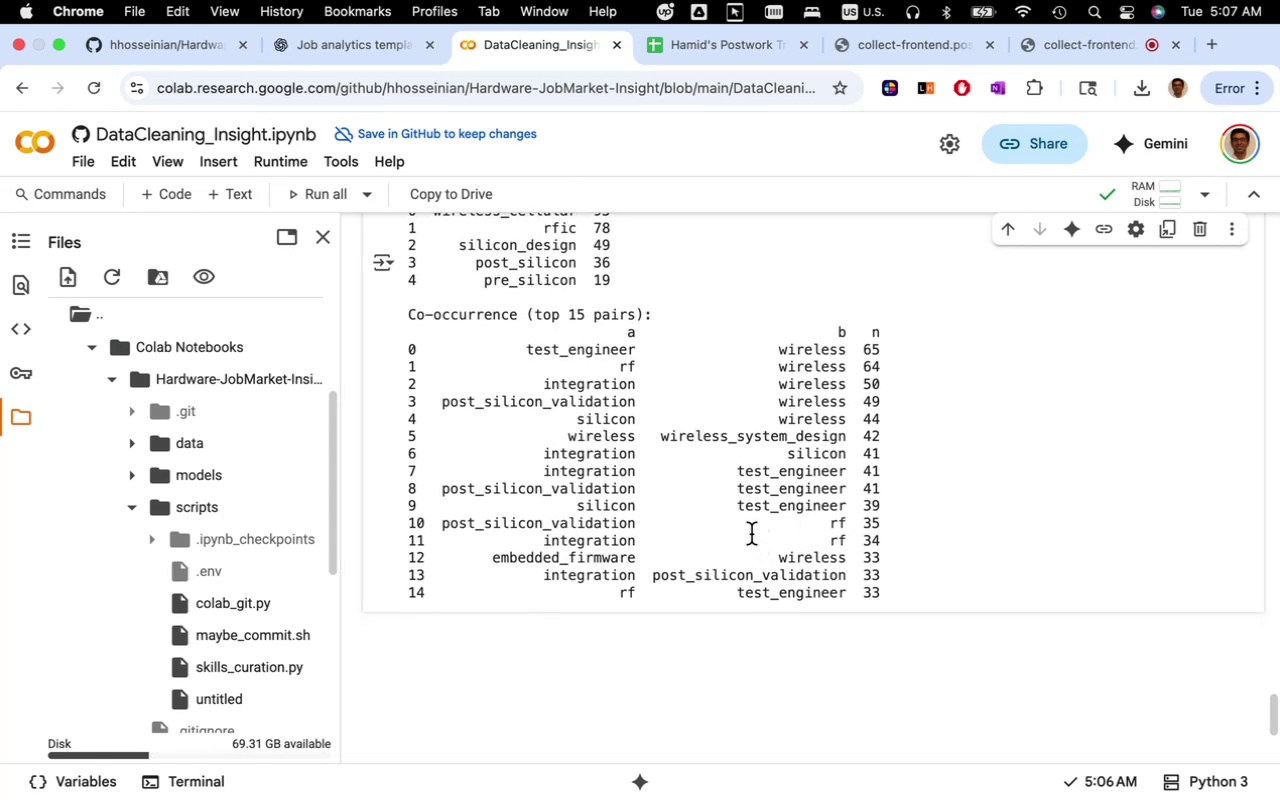 
wait(14.35)
 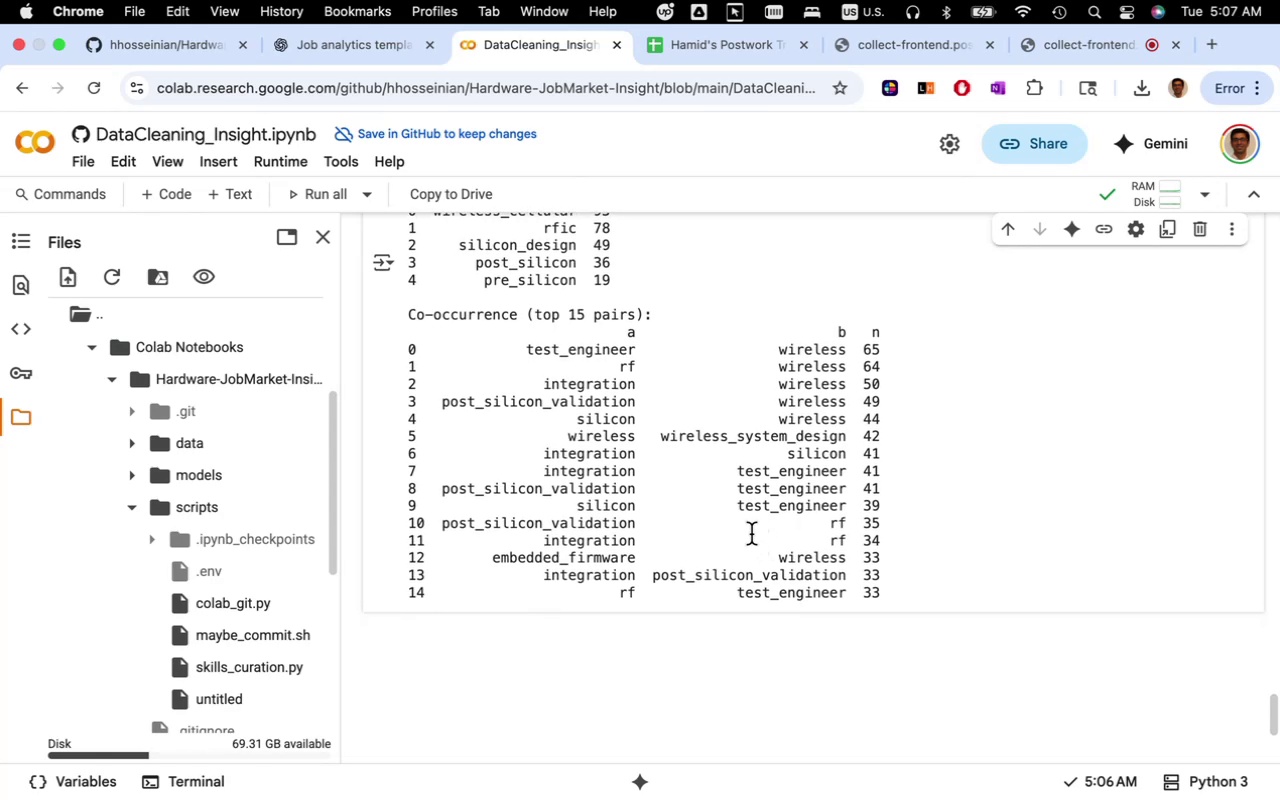 
scroll: coordinate [737, 505], scroll_direction: down, amount: 12.0
 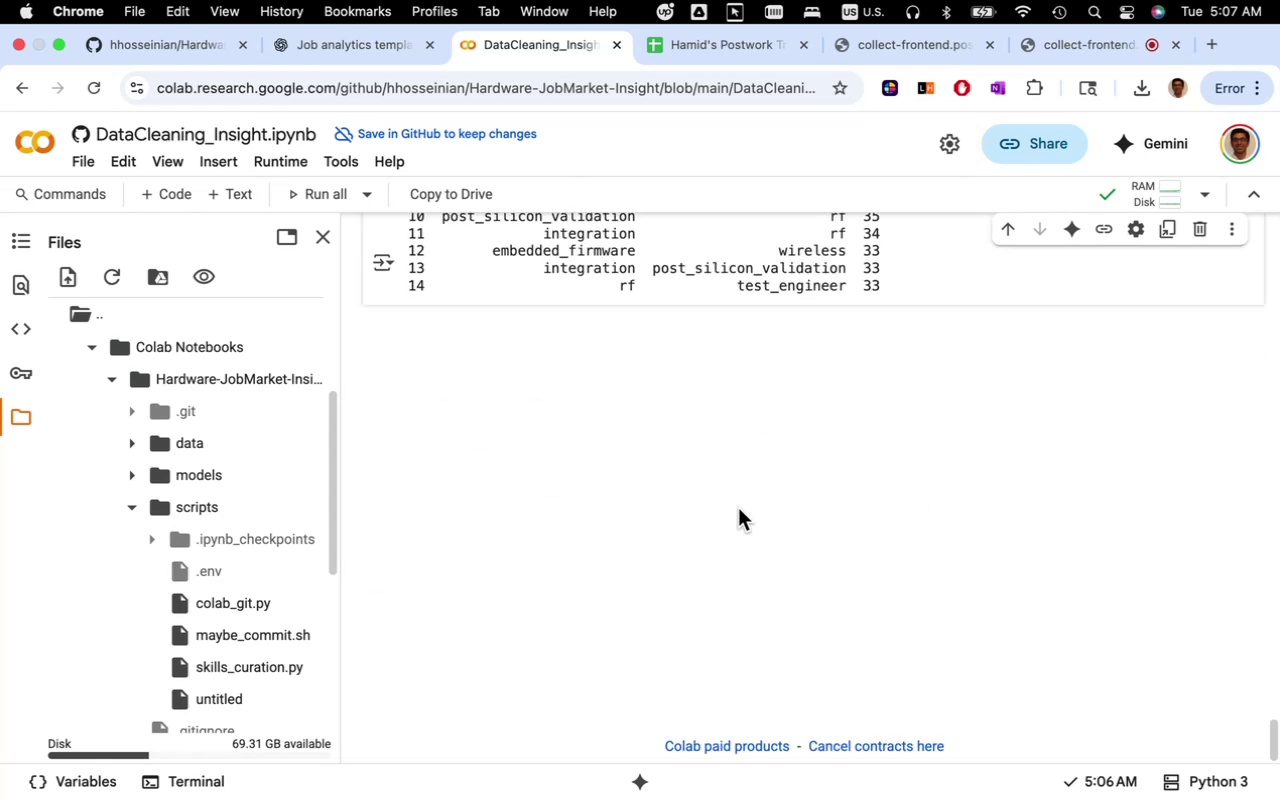 
scroll: coordinate [731, 505], scroll_direction: up, amount: 4.0
 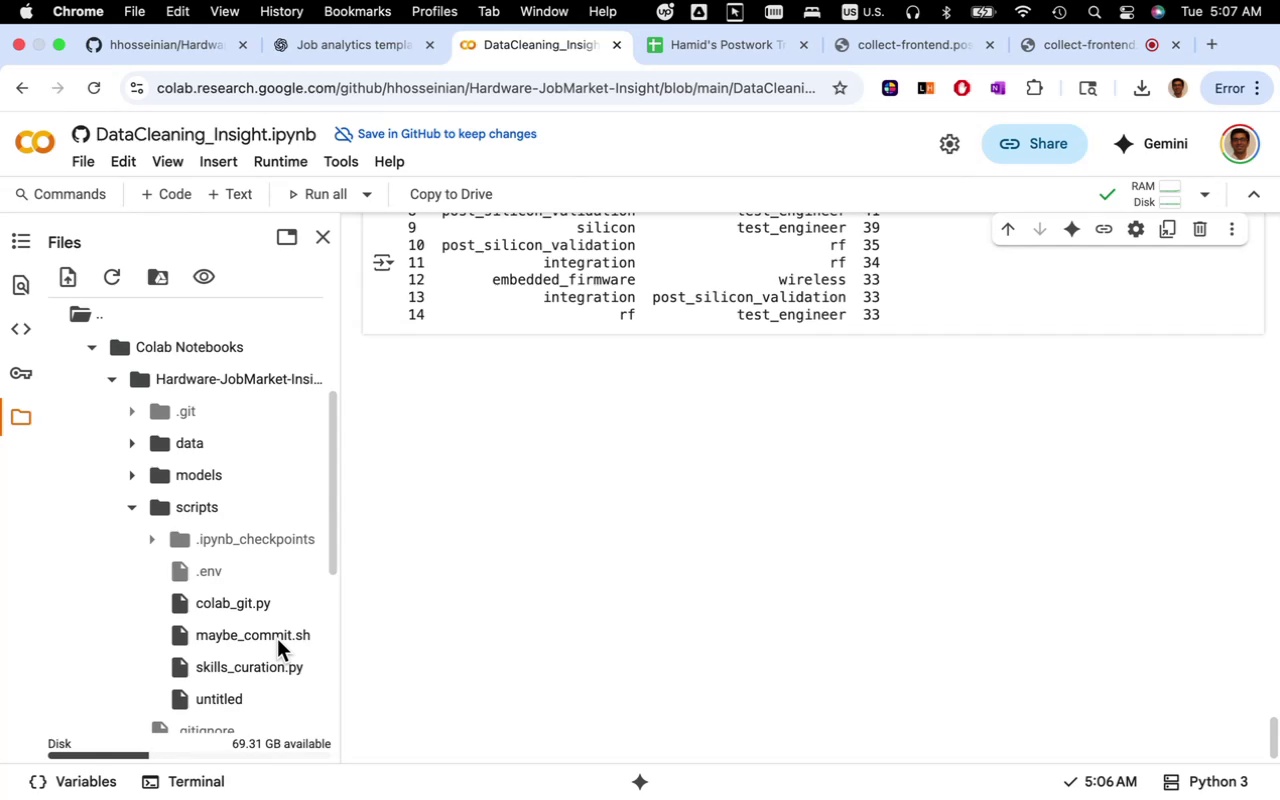 
left_click([275, 637])
 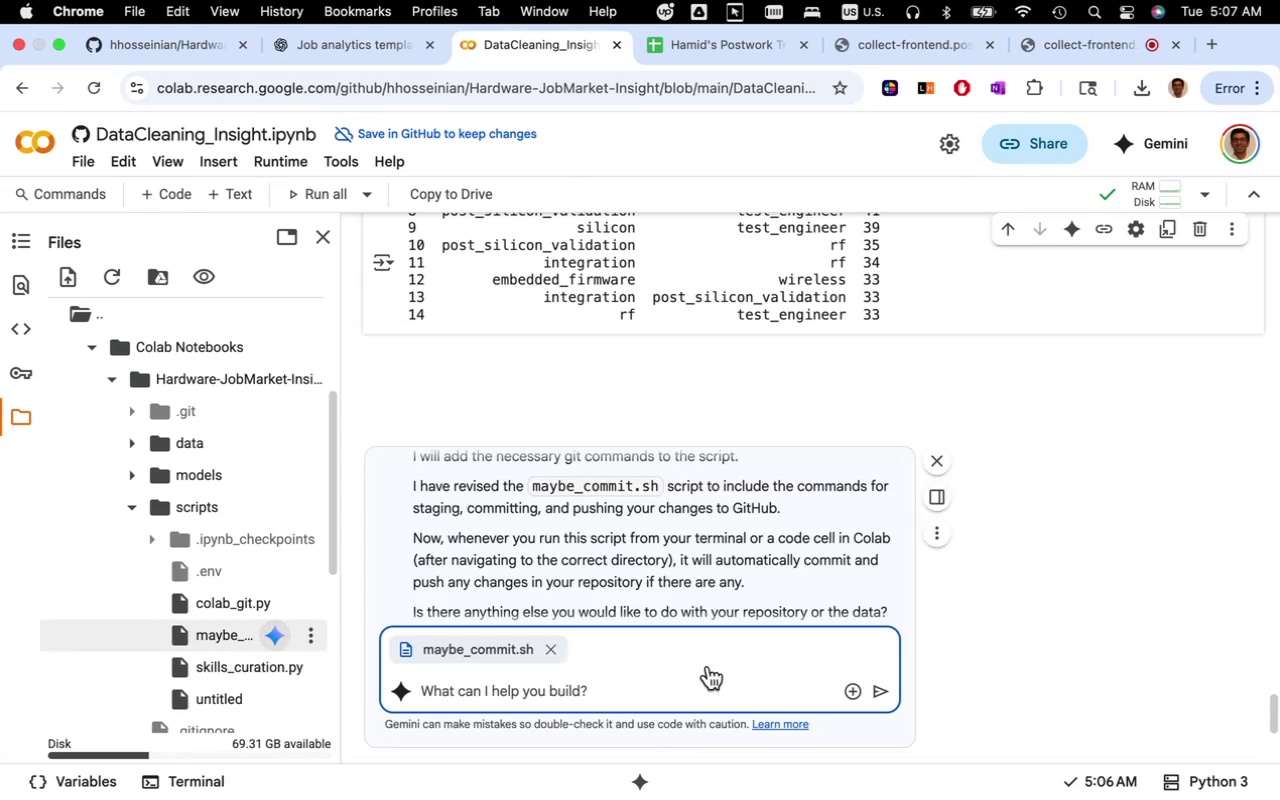 
type(run it)
 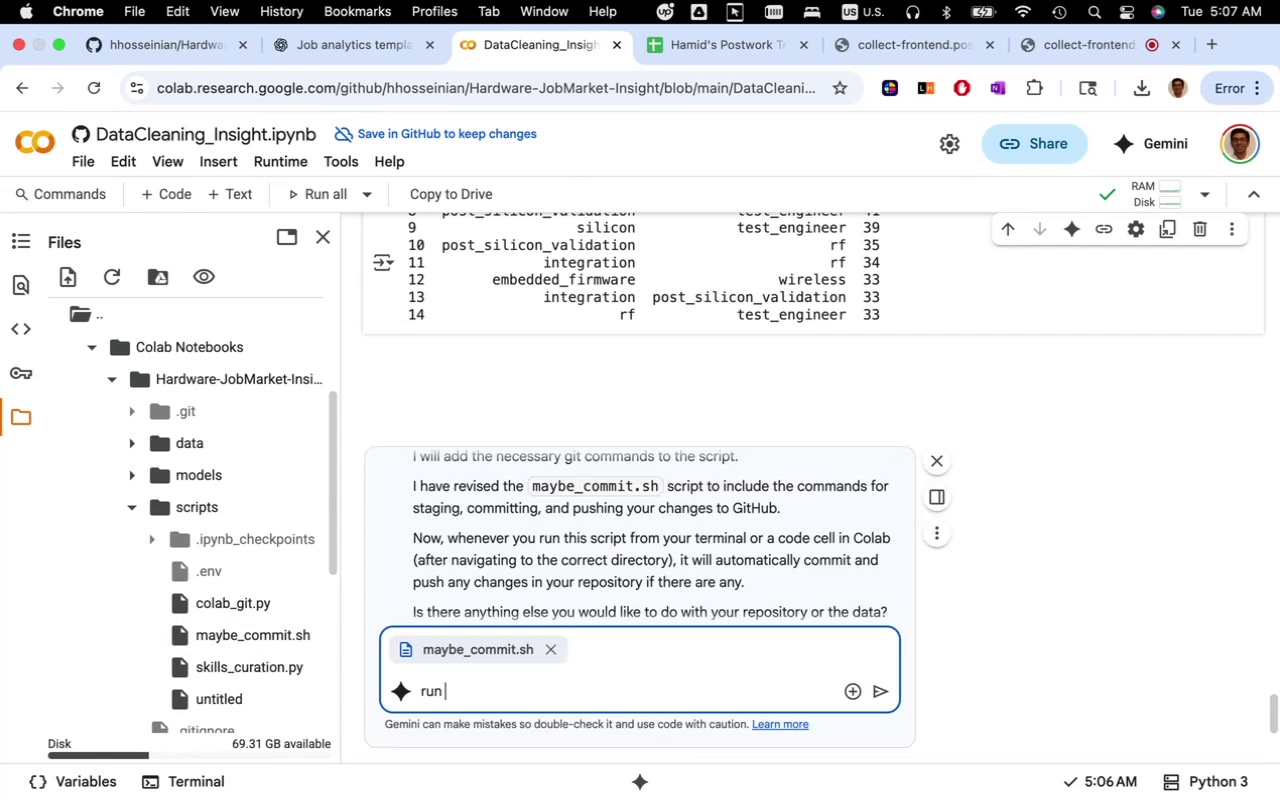 
key(Enter)
 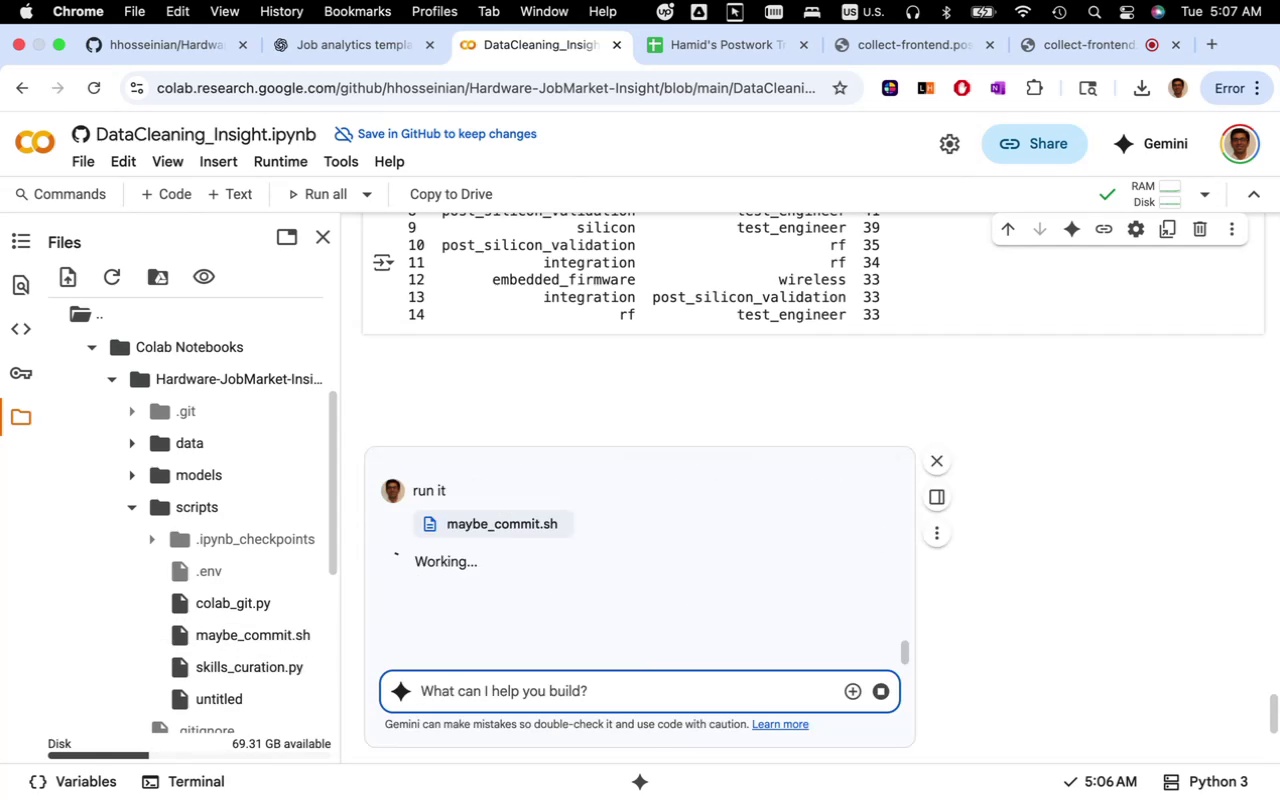 
wait(8.13)
 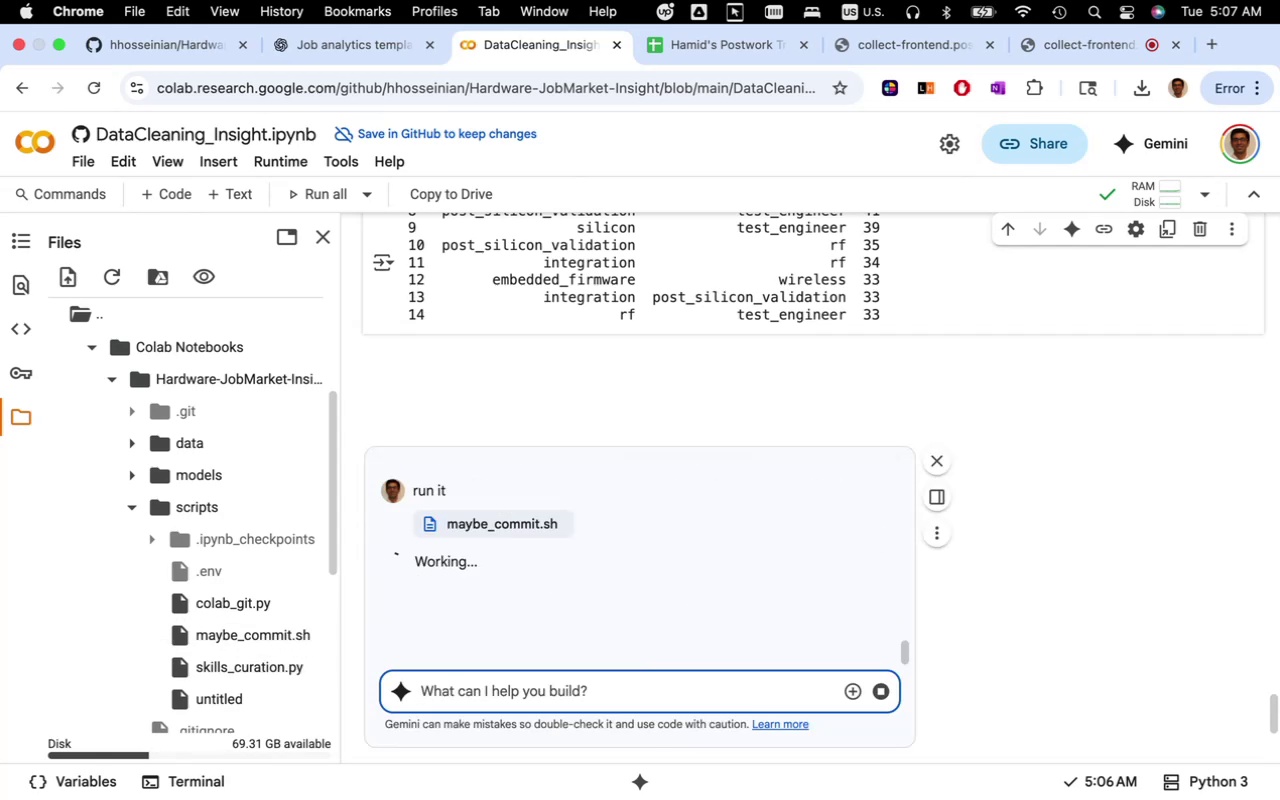 
left_click([493, 653])
 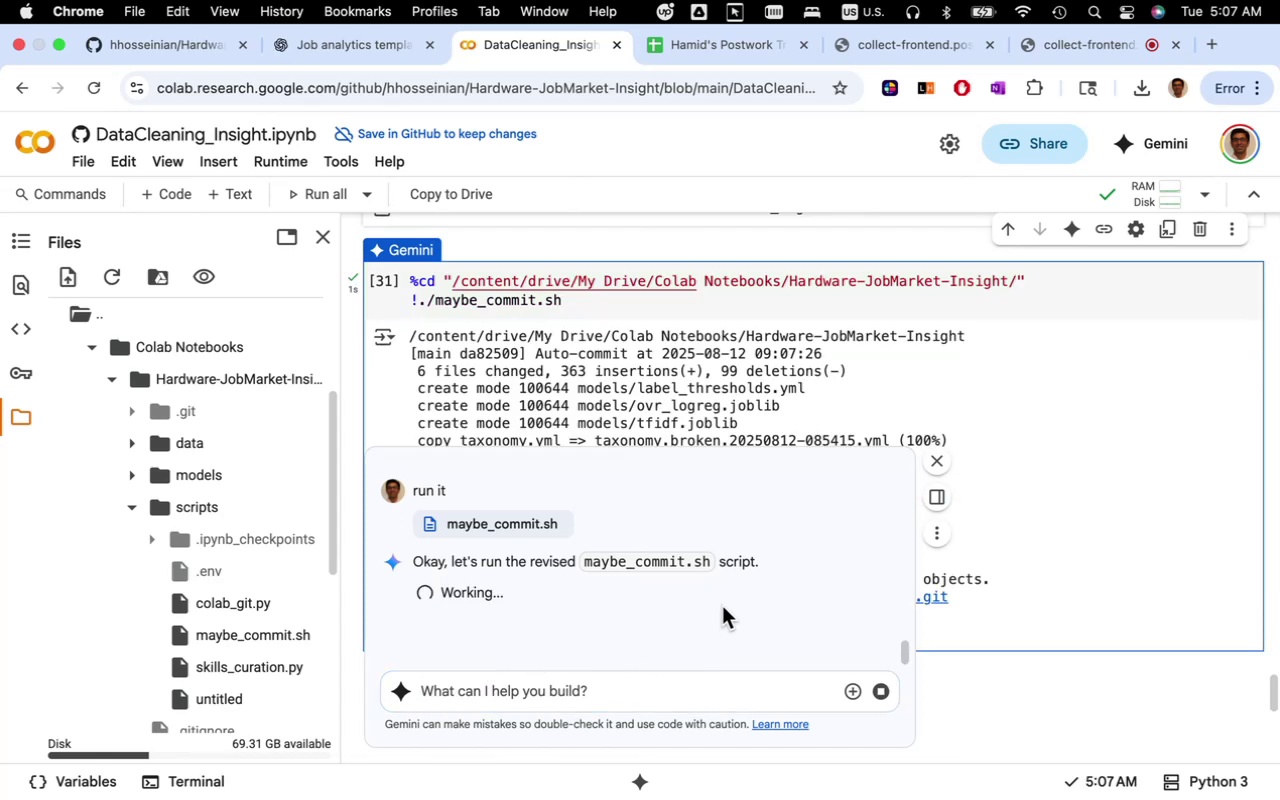 
wait(8.48)
 